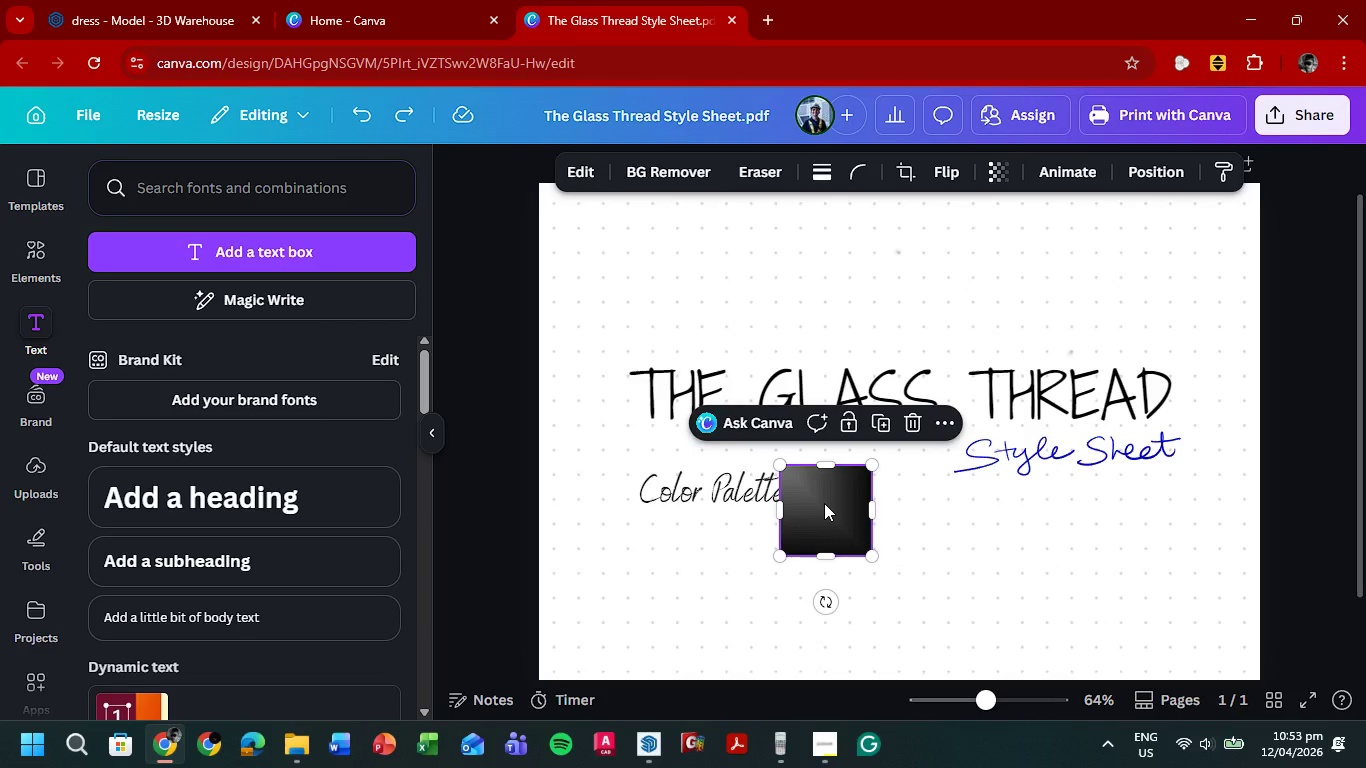 
right_click([824, 503])
 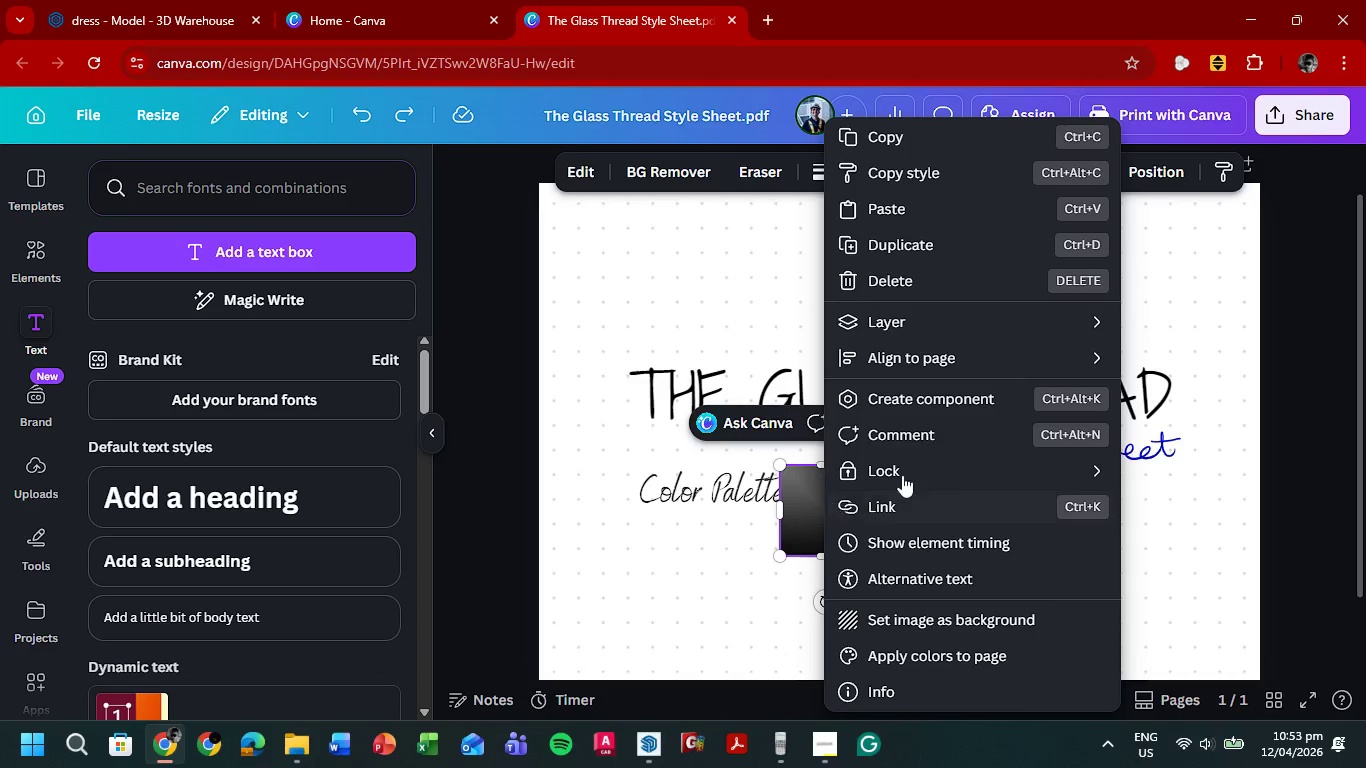 
left_click([952, 449])
 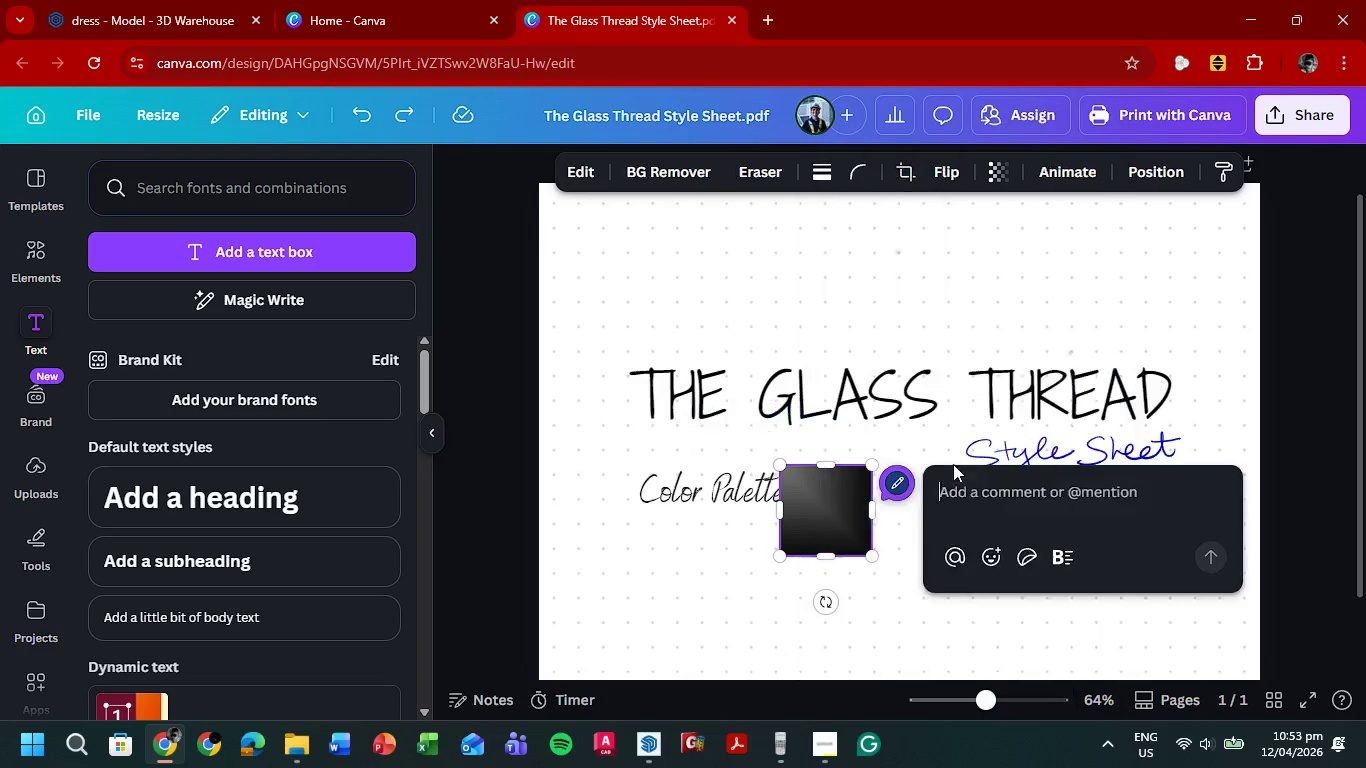 
double_click([953, 464])
 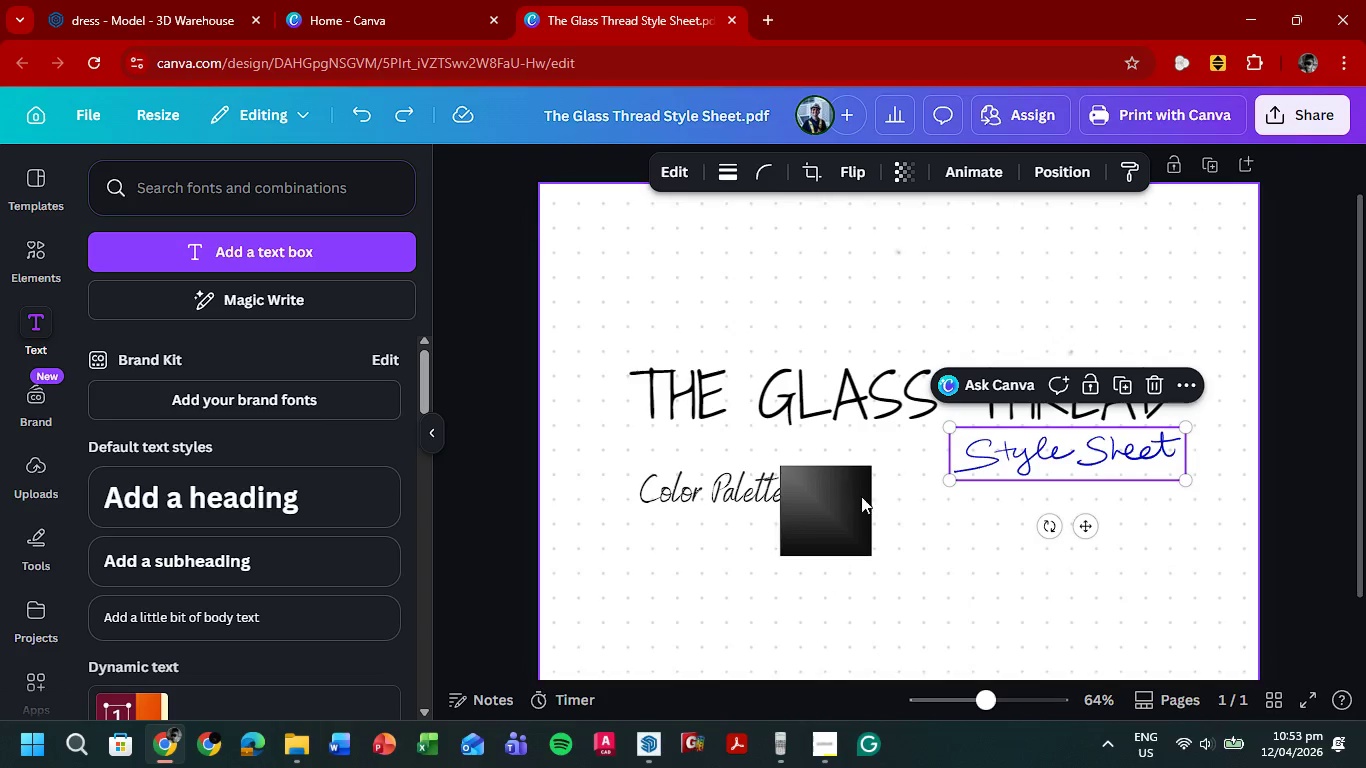 
left_click([850, 500])
 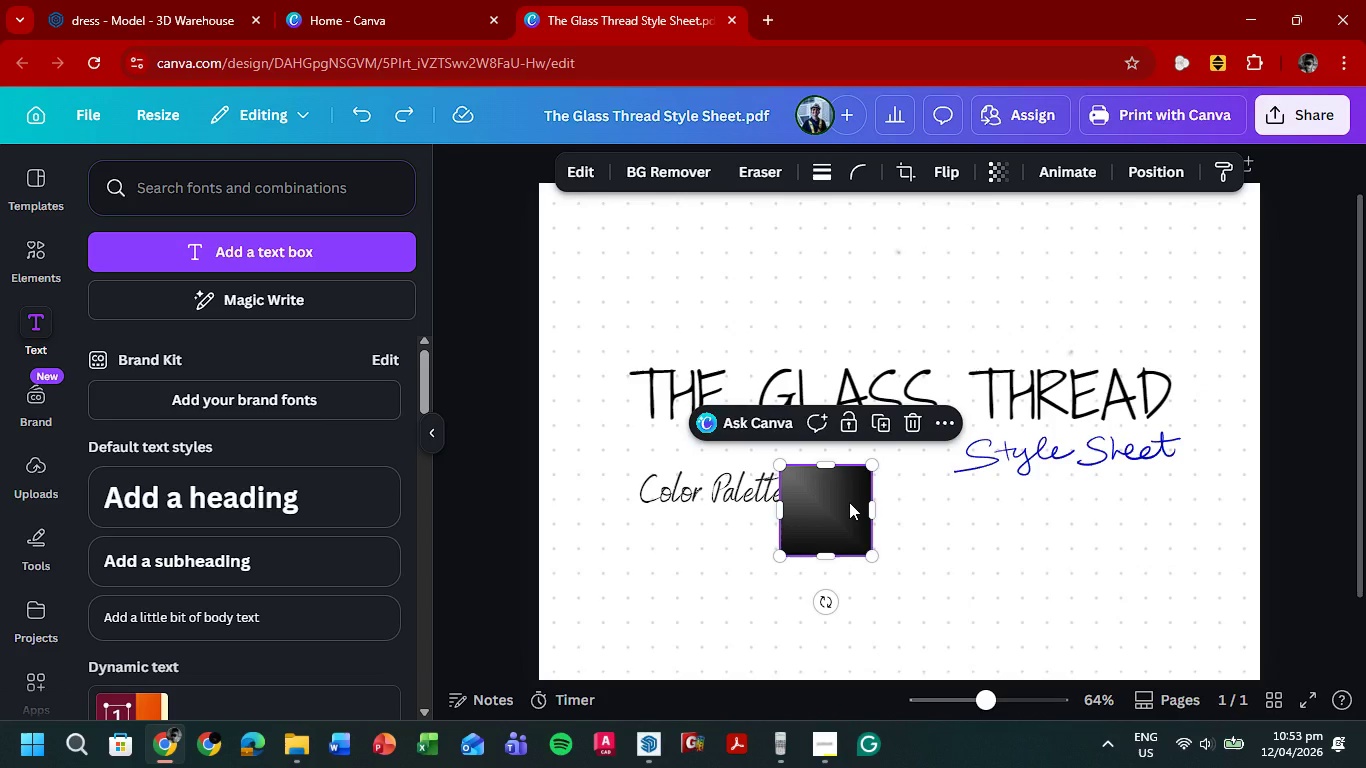 
right_click([849, 502])
 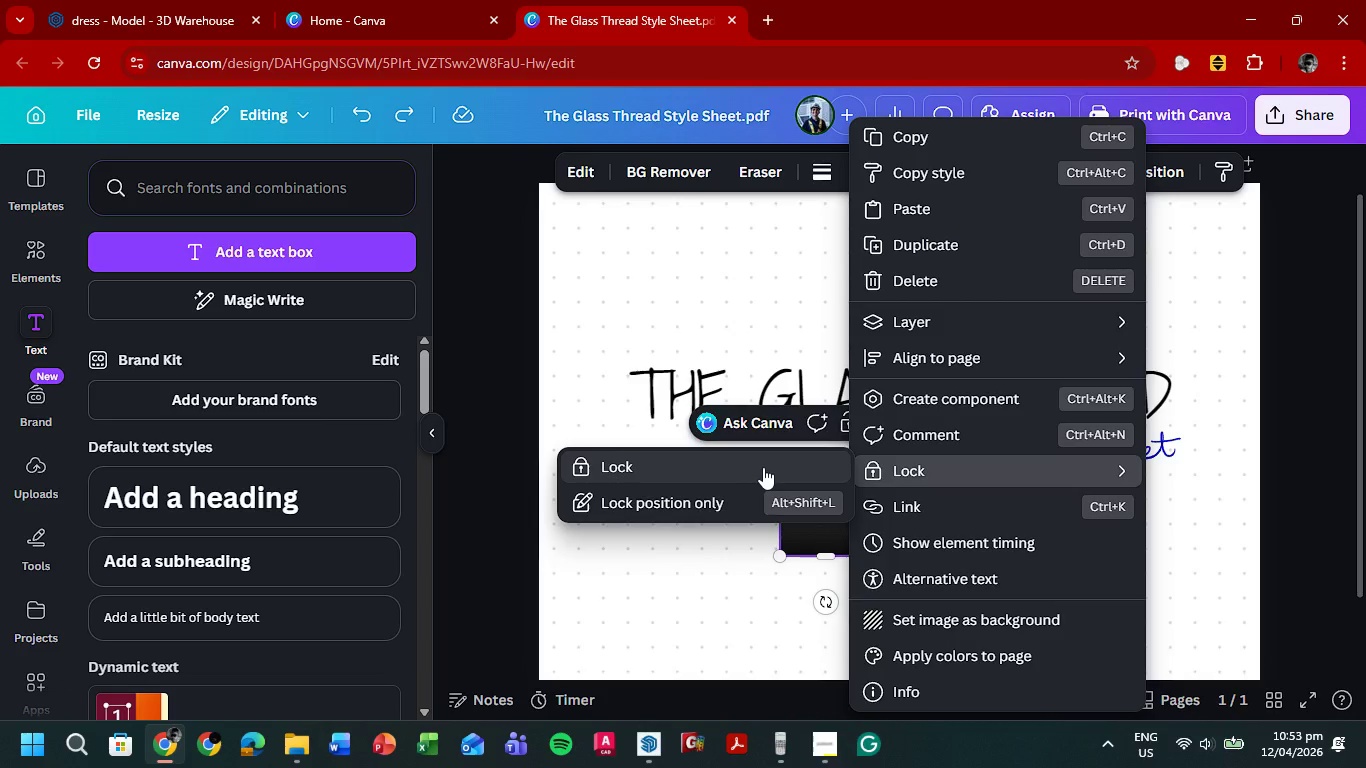 
left_click([764, 467])
 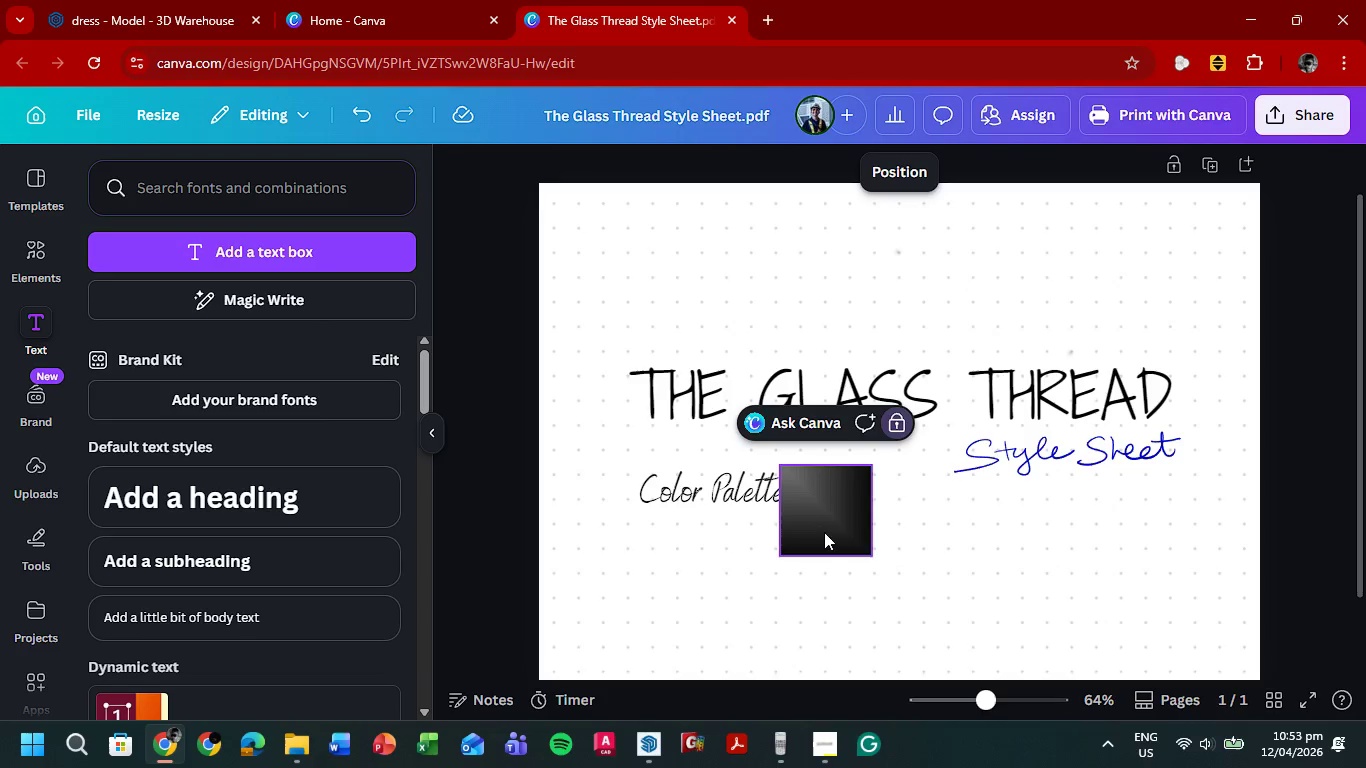 
left_click_drag(start_coordinate=[831, 511], to_coordinate=[690, 565])
 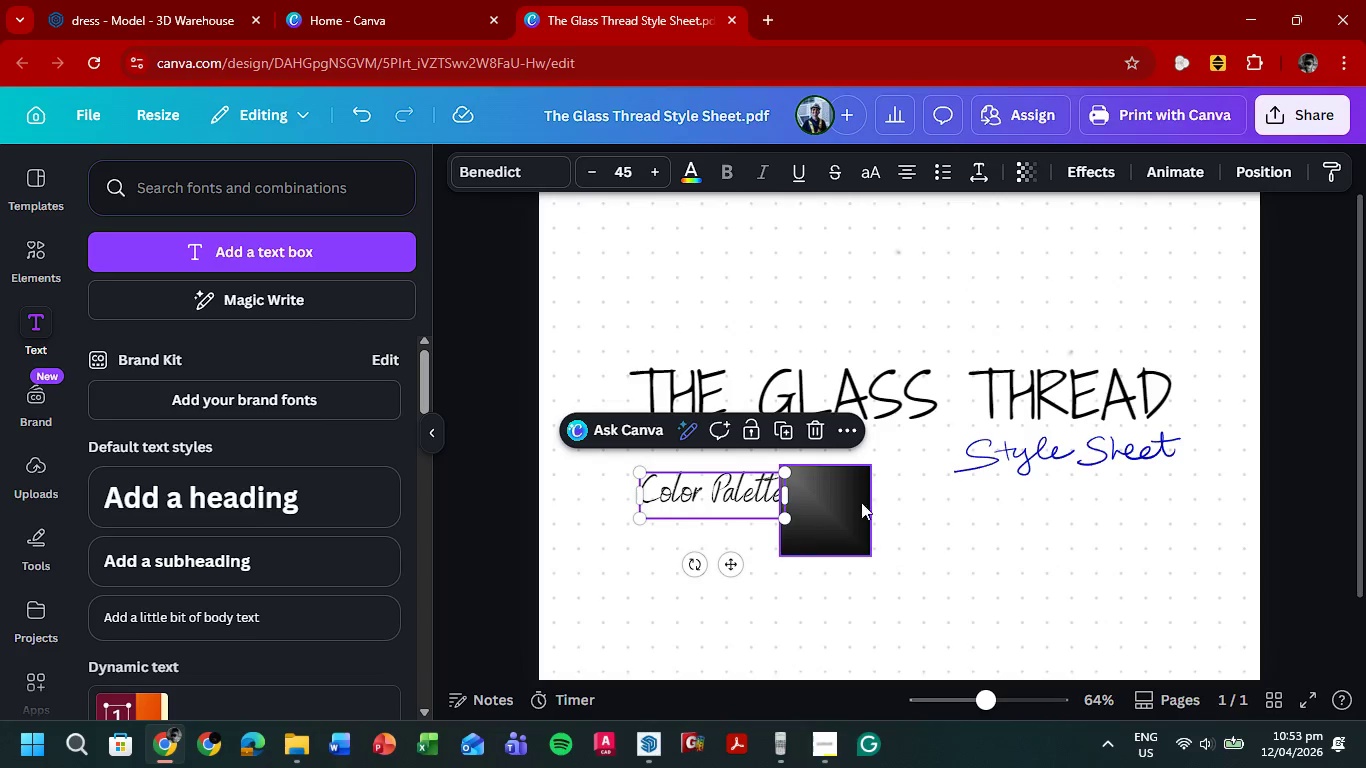 
left_click_drag(start_coordinate=[864, 500], to_coordinate=[873, 564])
 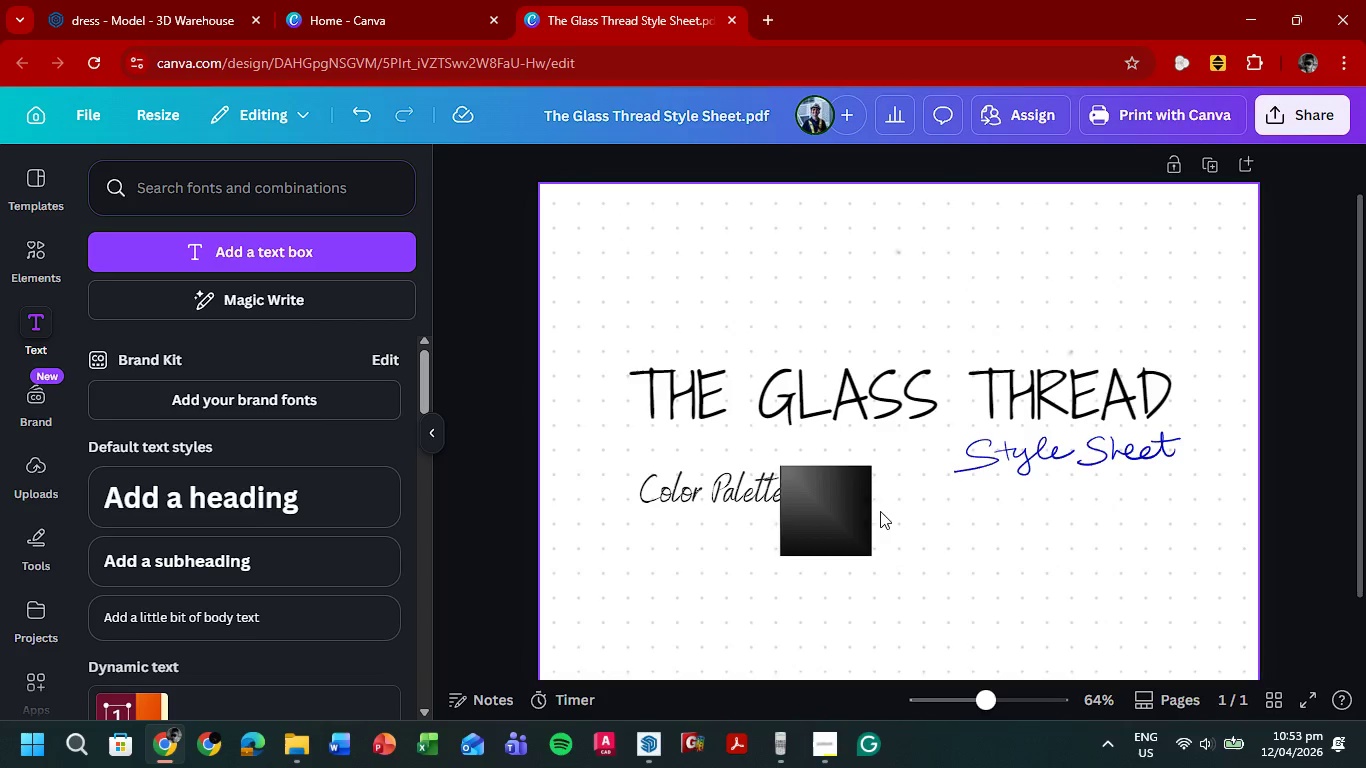 
left_click([831, 514])
 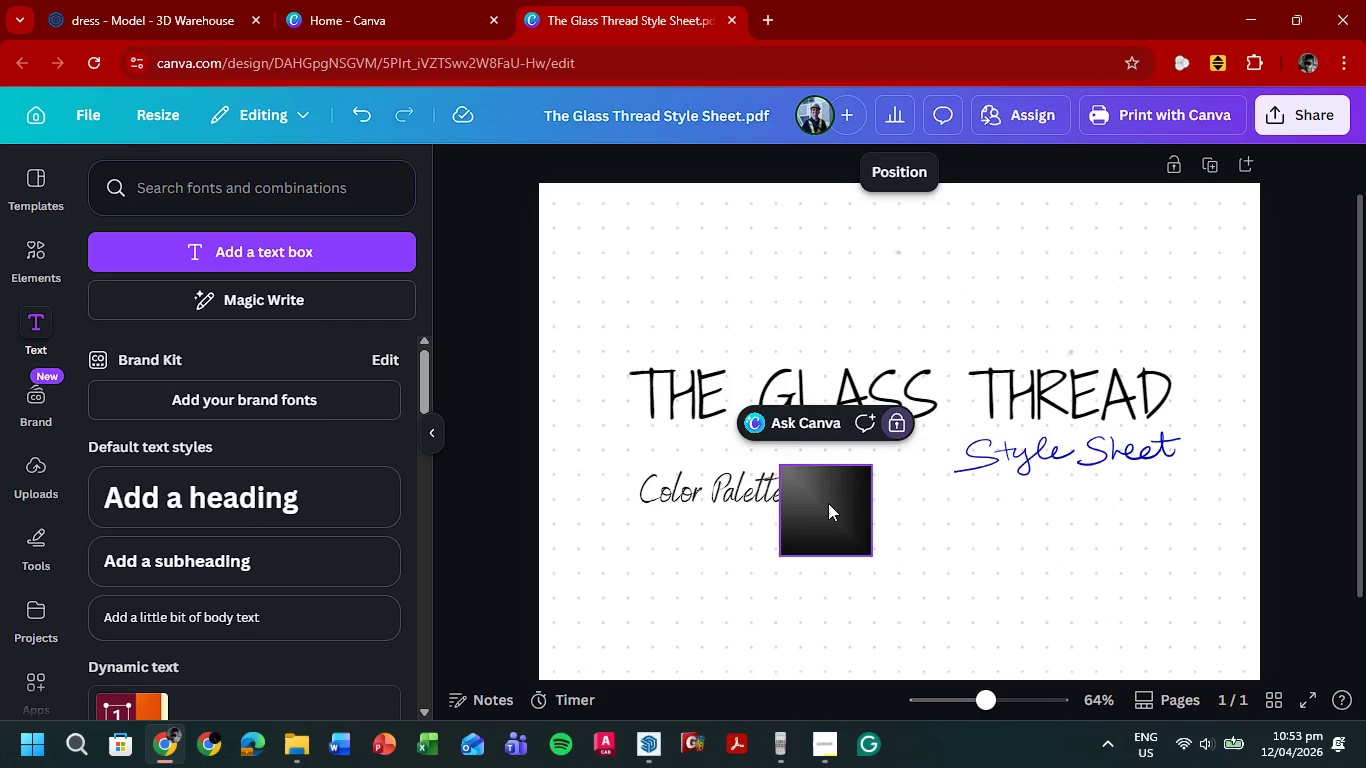 
left_click_drag(start_coordinate=[832, 500], to_coordinate=[769, 570])
 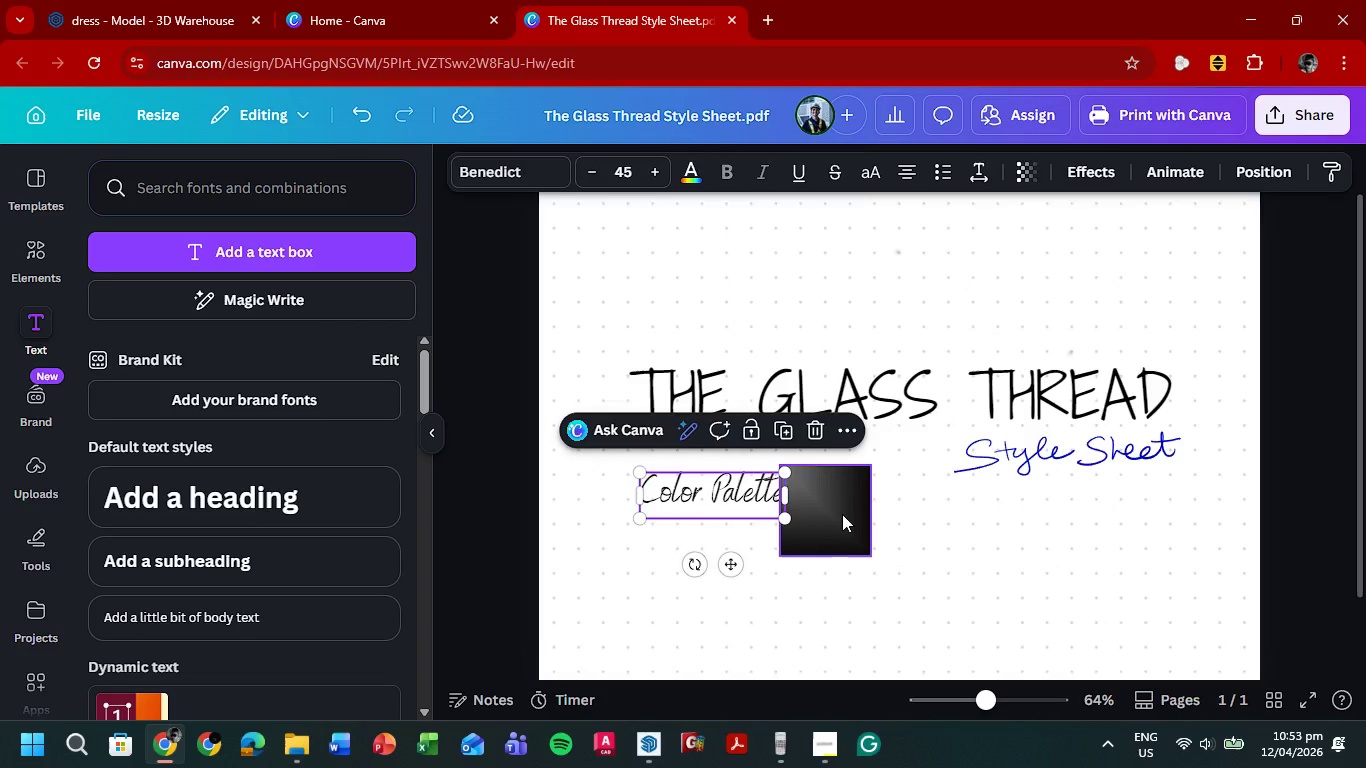 
left_click([842, 514])
 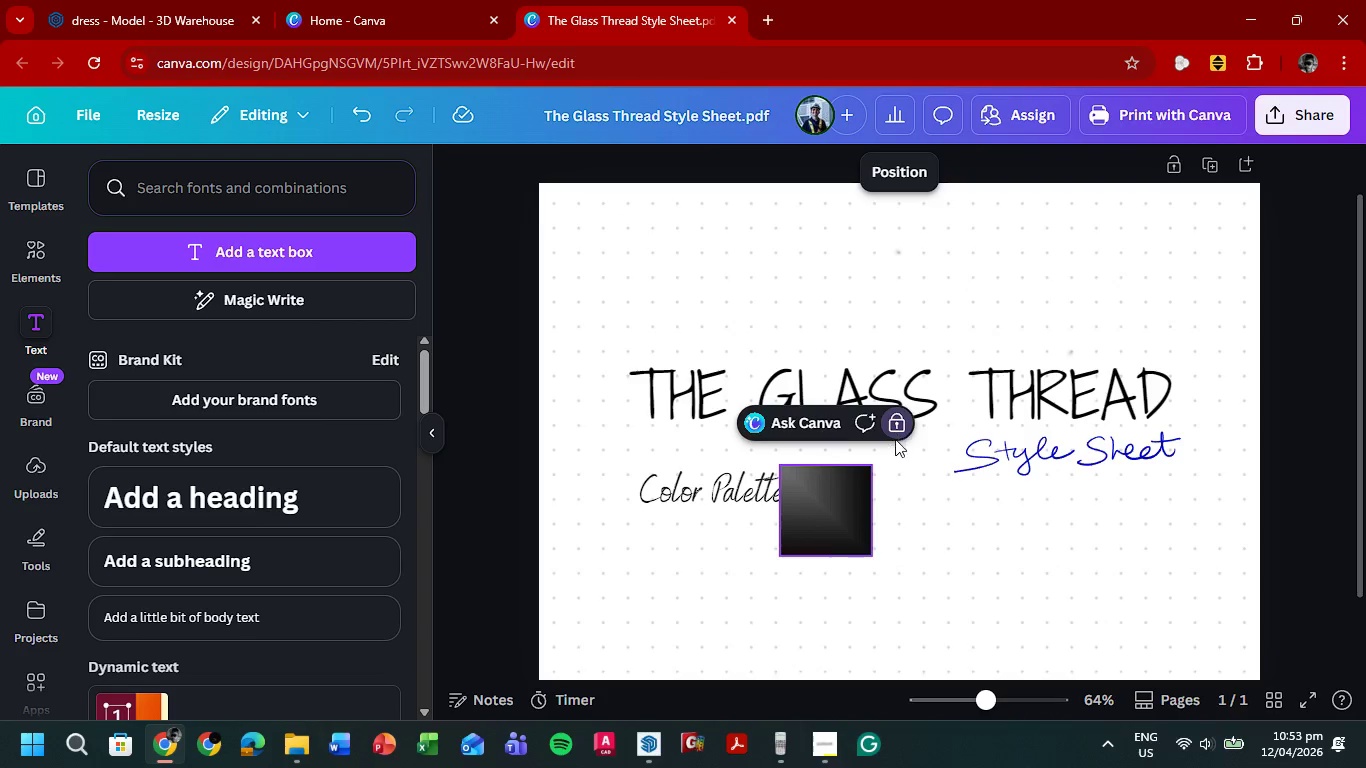 
left_click([901, 420])
 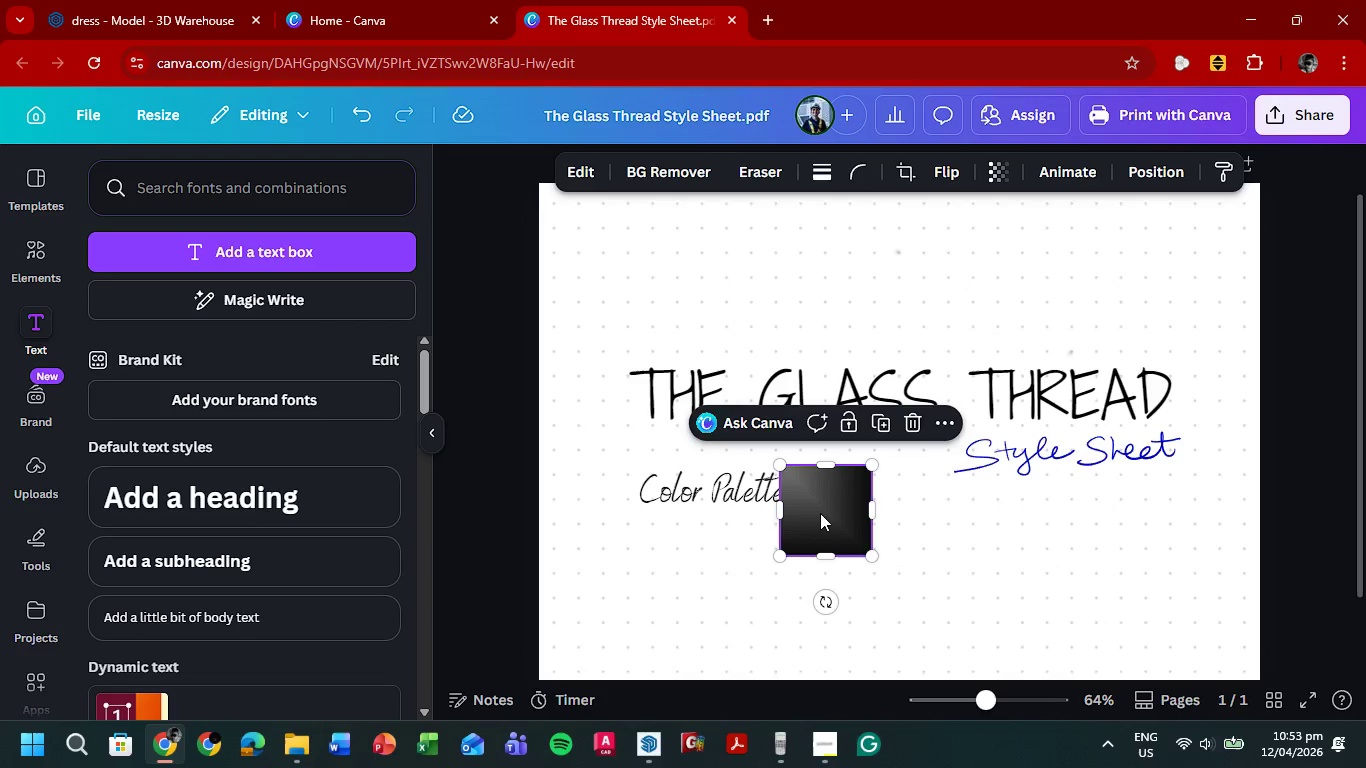 
left_click_drag(start_coordinate=[816, 515], to_coordinate=[633, 586])
 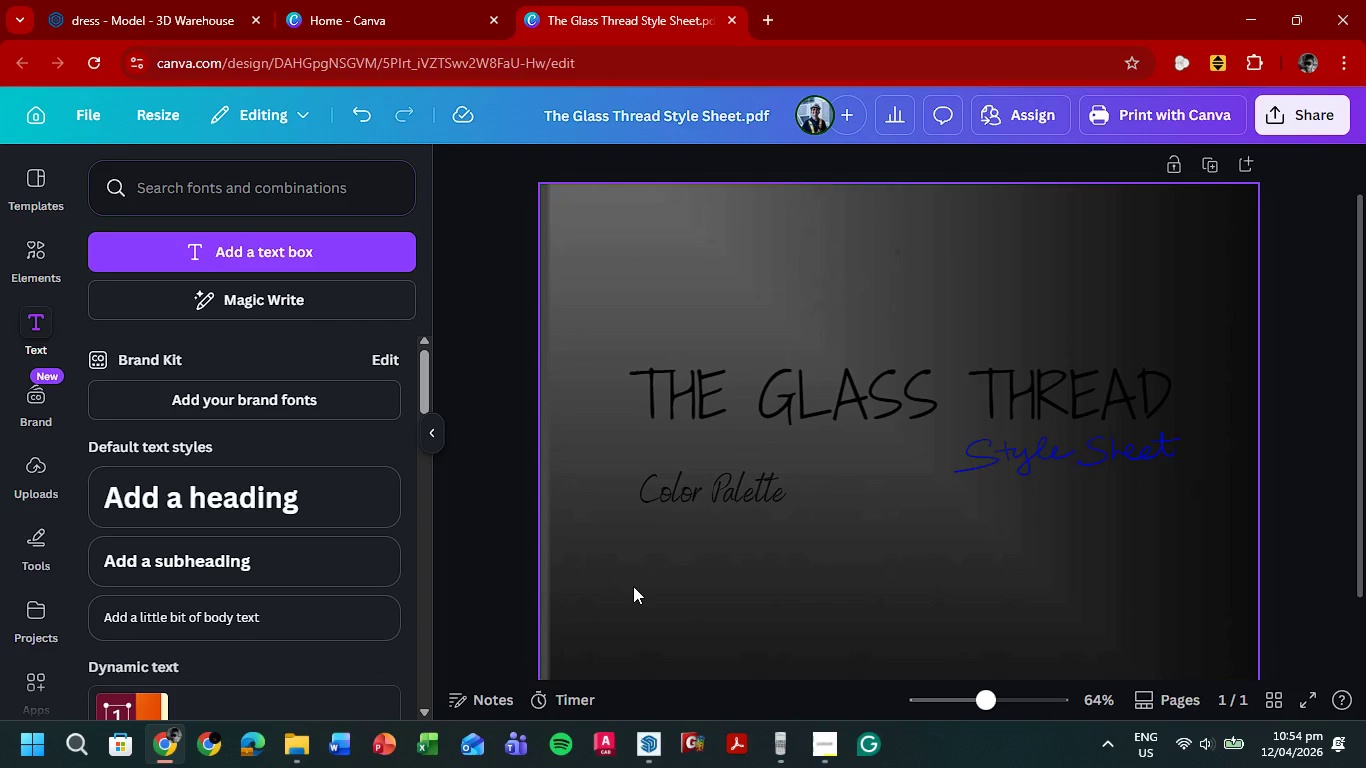 
key(Control+Z)
 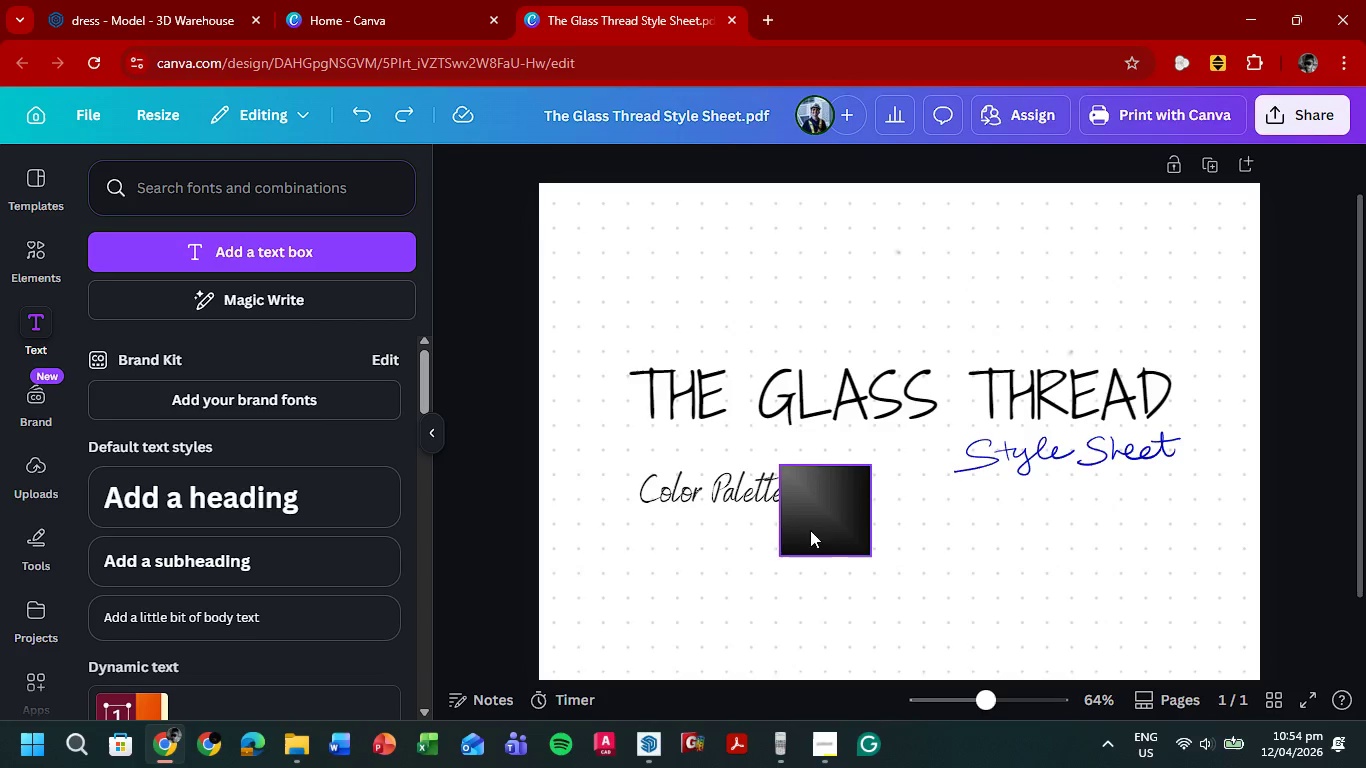 
right_click([818, 516])
 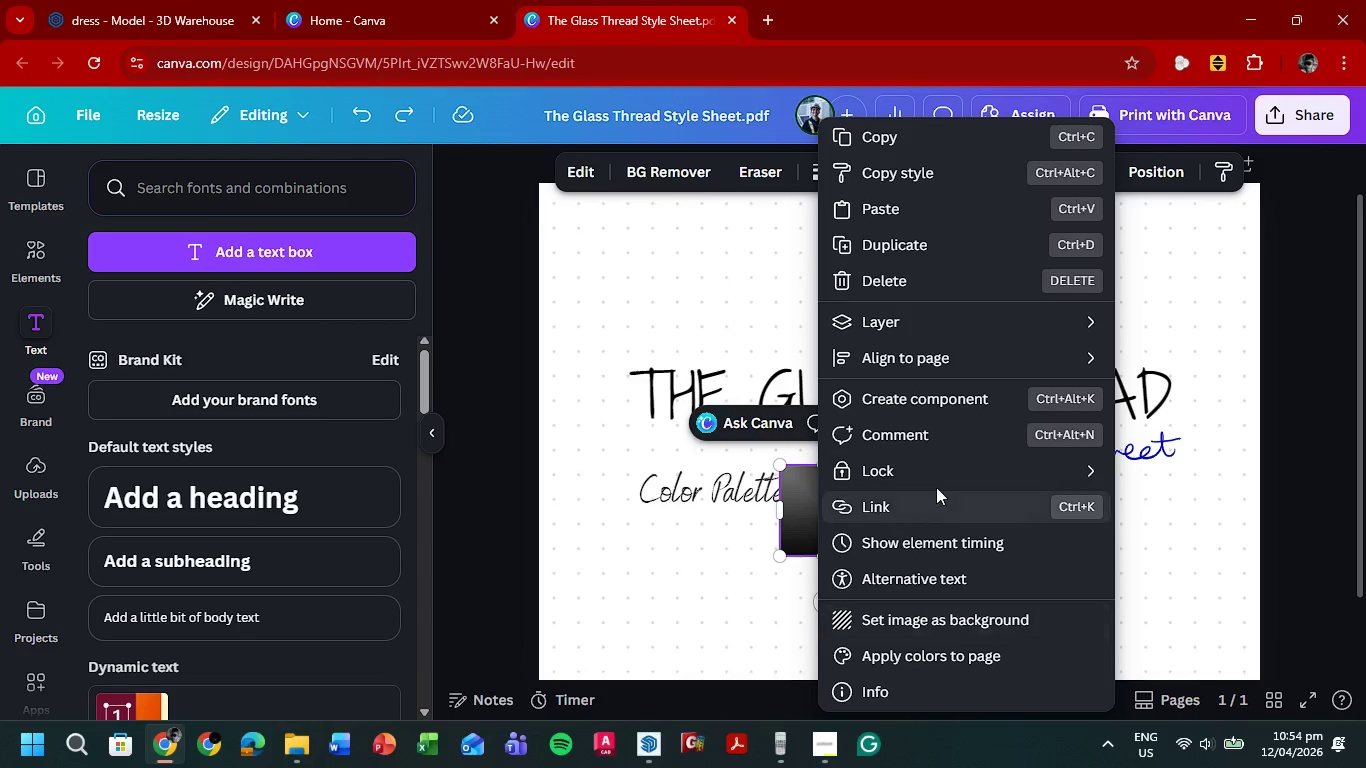 
wait(6.62)
 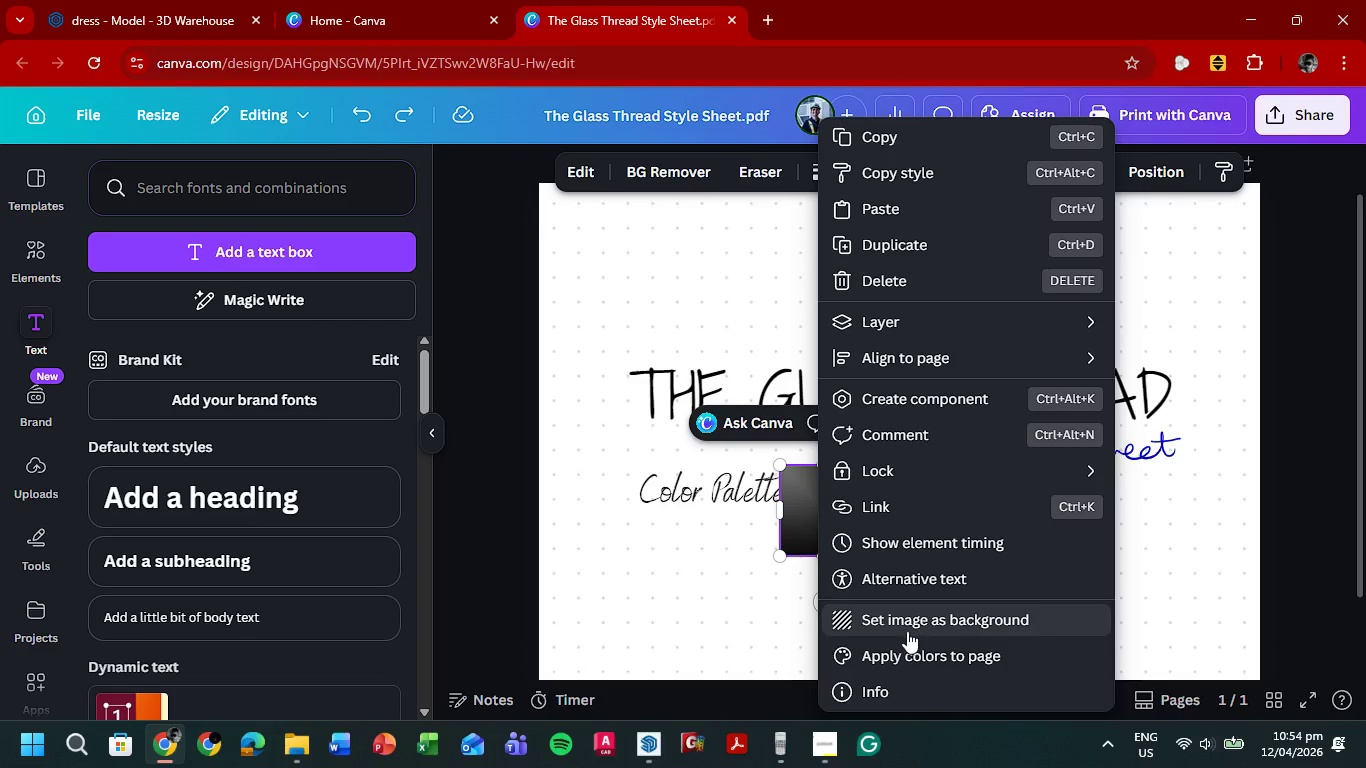 
left_click([957, 397])
 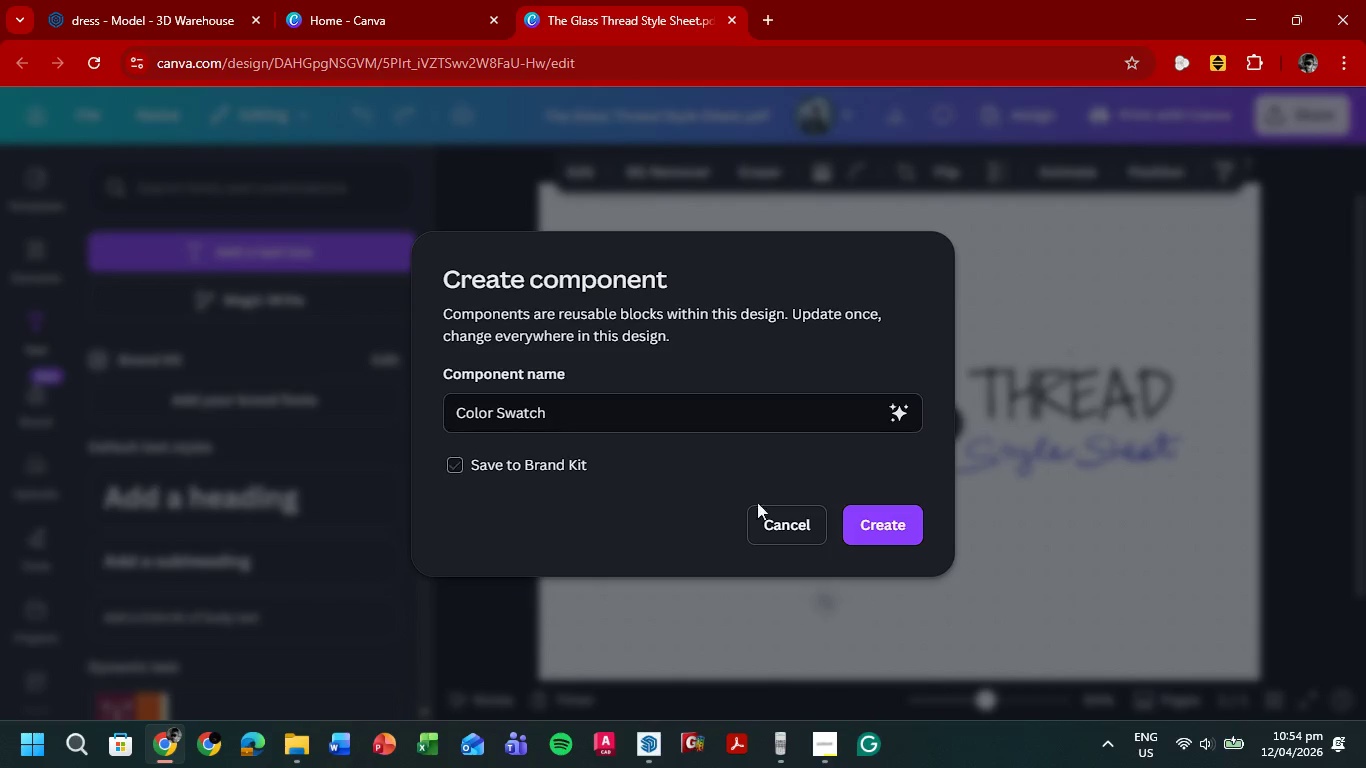 
left_click([884, 522])
 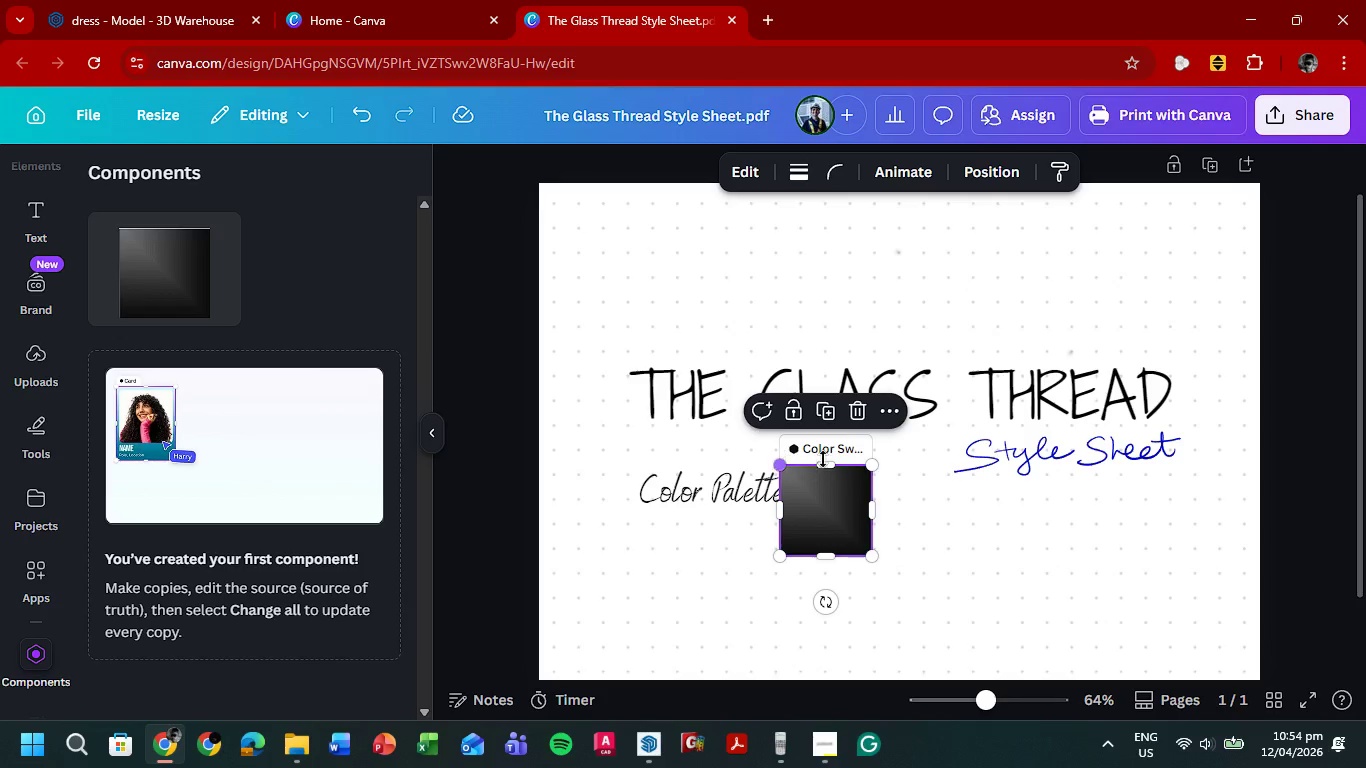 
left_click_drag(start_coordinate=[826, 498], to_coordinate=[654, 562])
 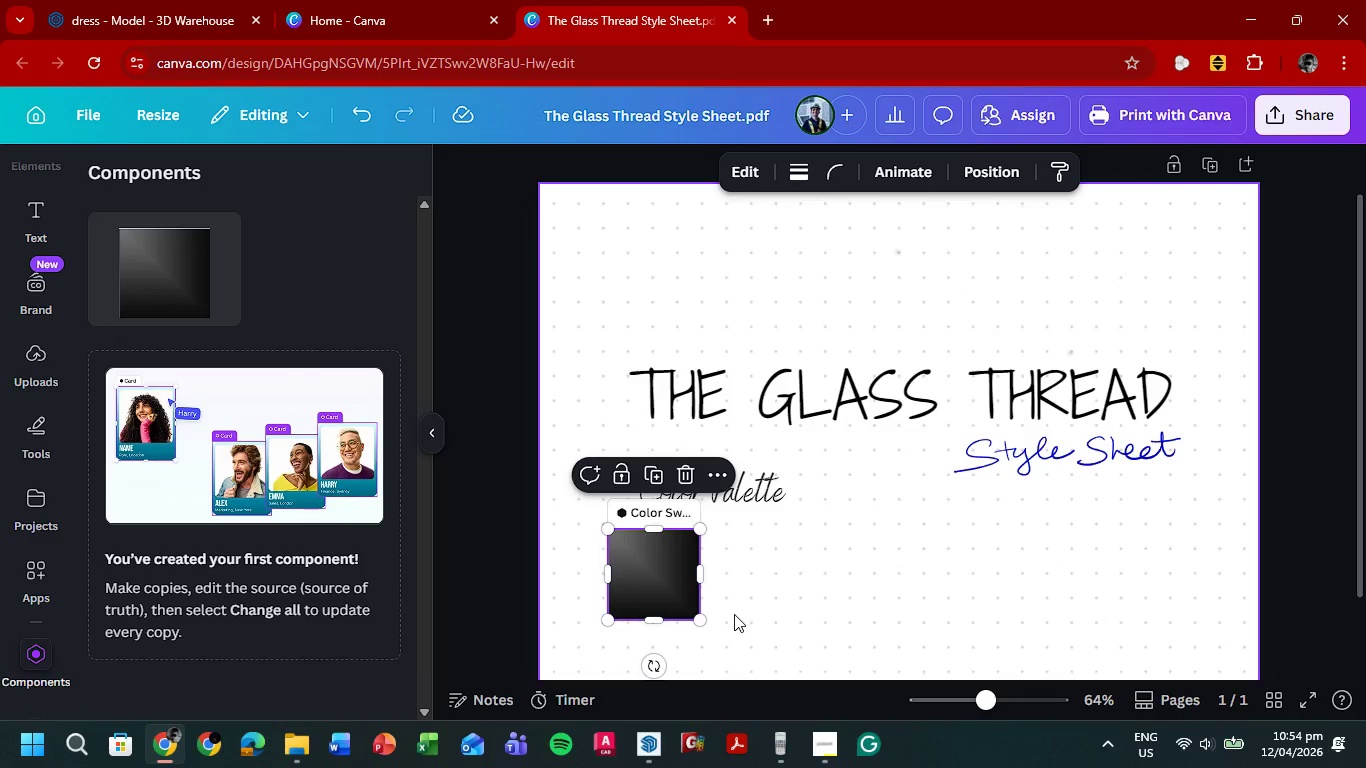 
left_click_drag(start_coordinate=[699, 620], to_coordinate=[678, 603])
 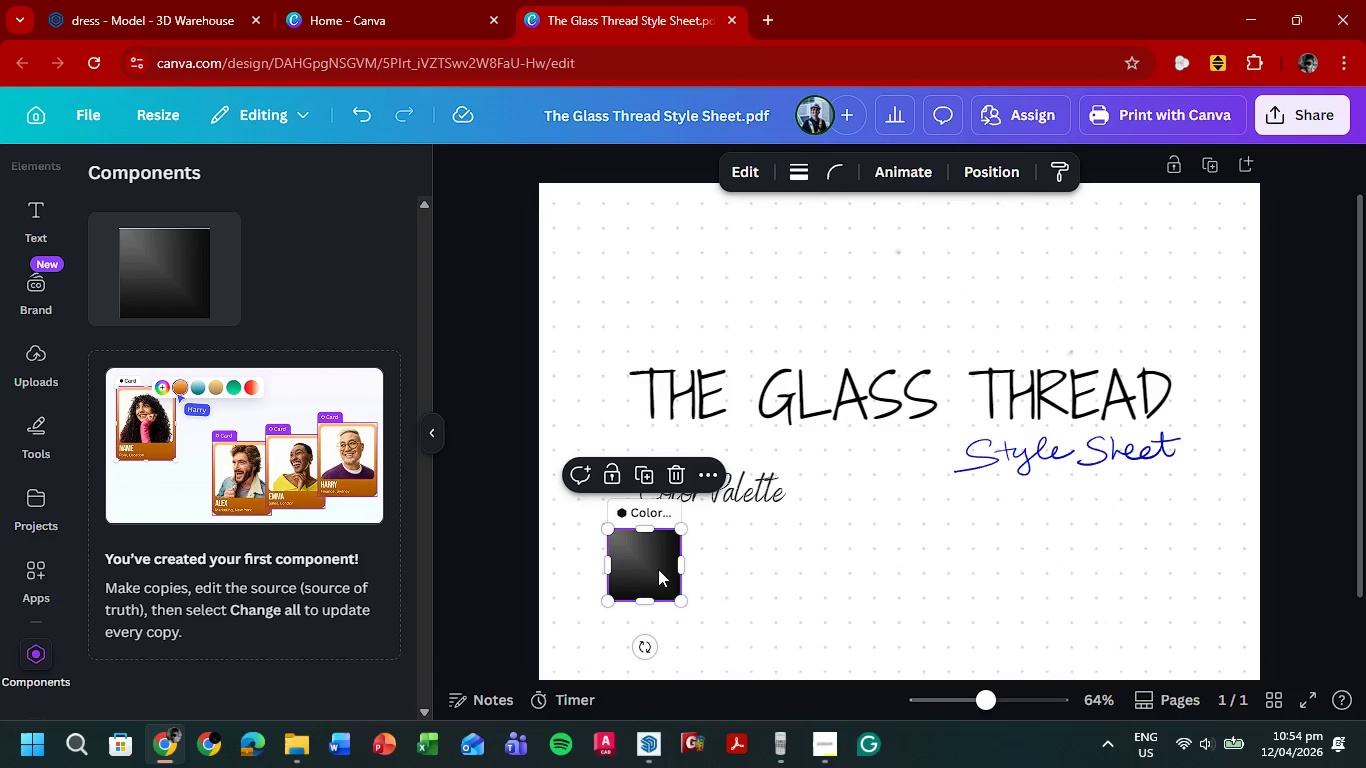 
left_click_drag(start_coordinate=[646, 564], to_coordinate=[629, 556])
 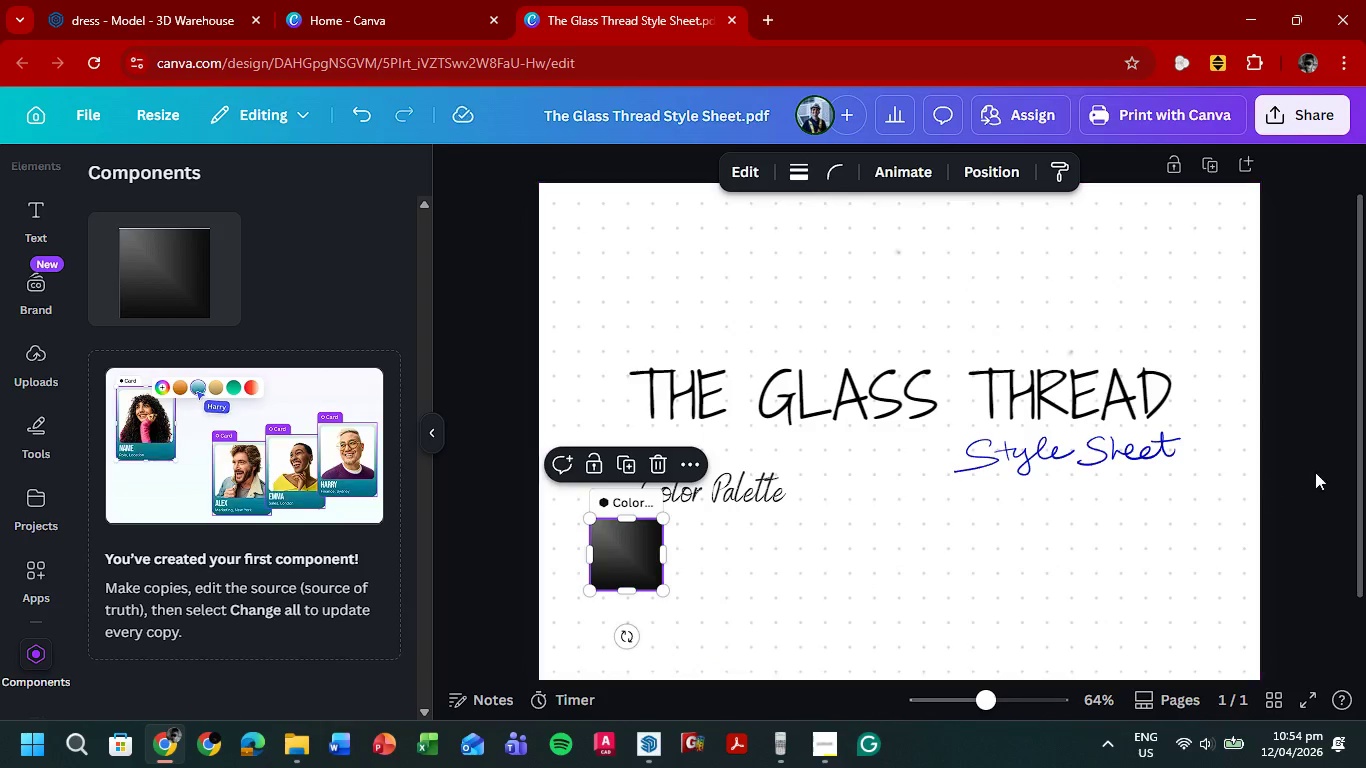 
left_click_drag(start_coordinate=[1318, 469], to_coordinate=[1308, 470])
 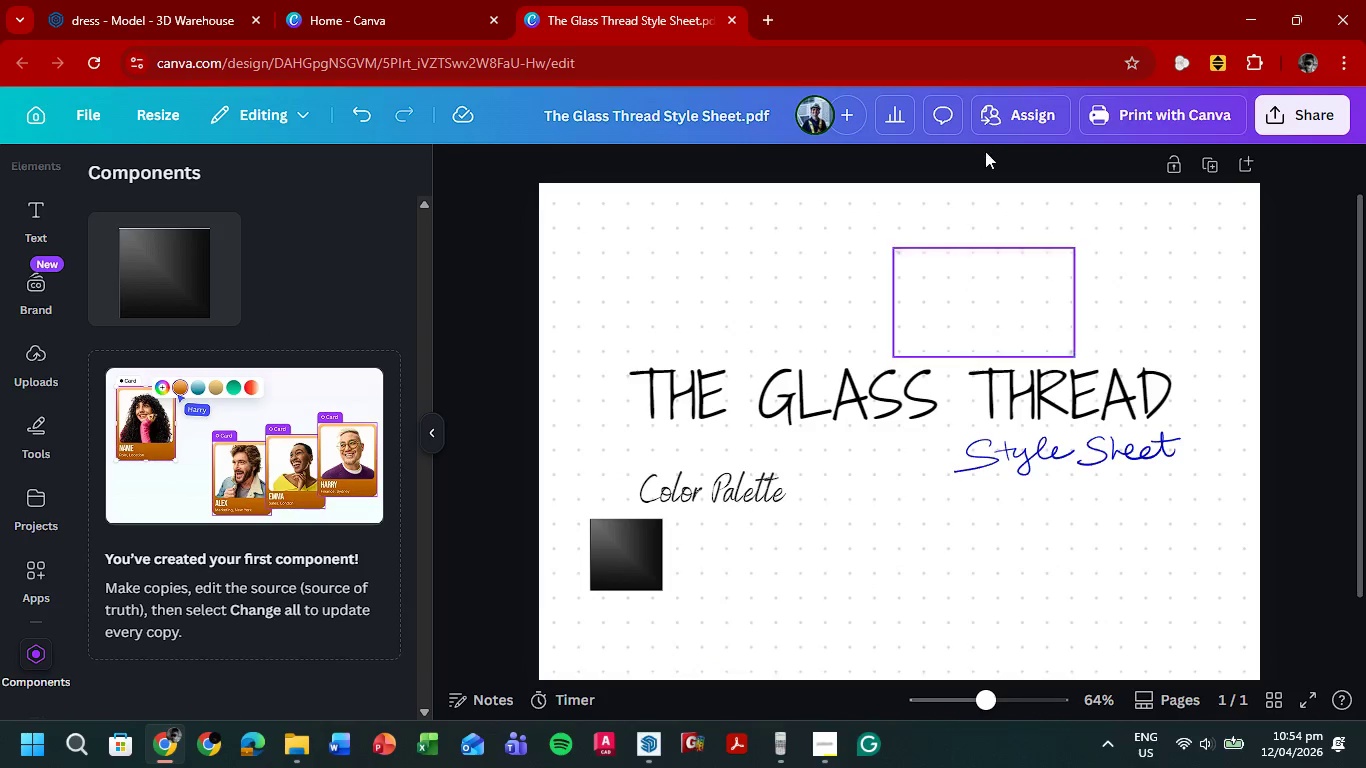 
left_click([1248, 13])
 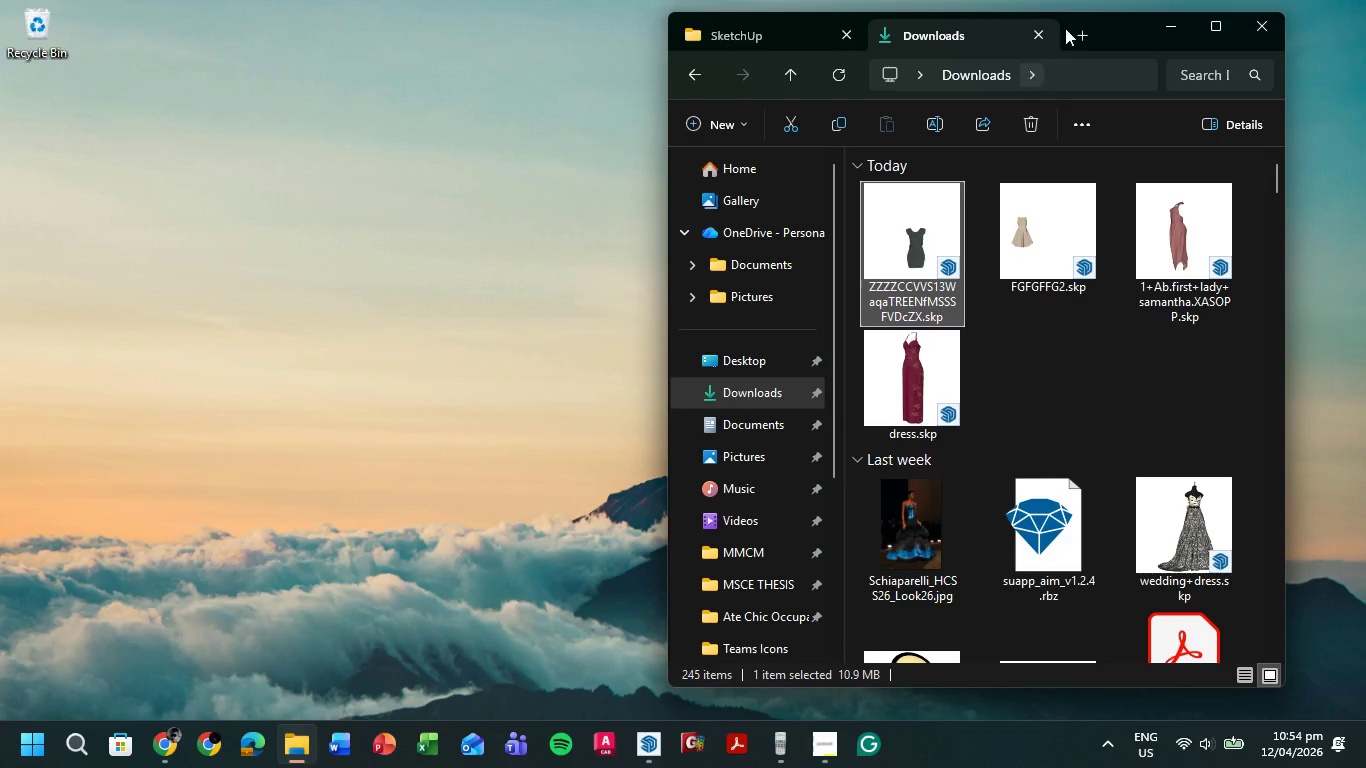 
left_click([1159, 25])
 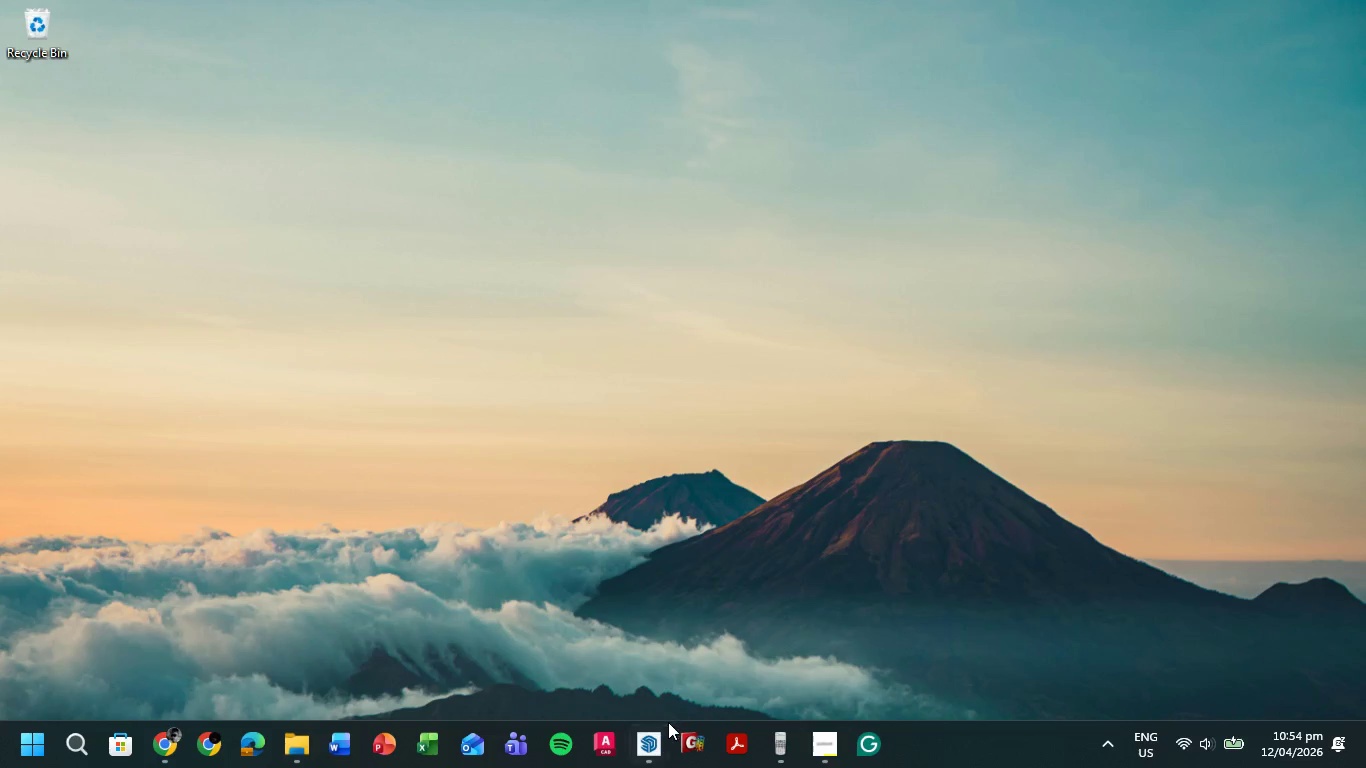 
left_click([659, 747])
 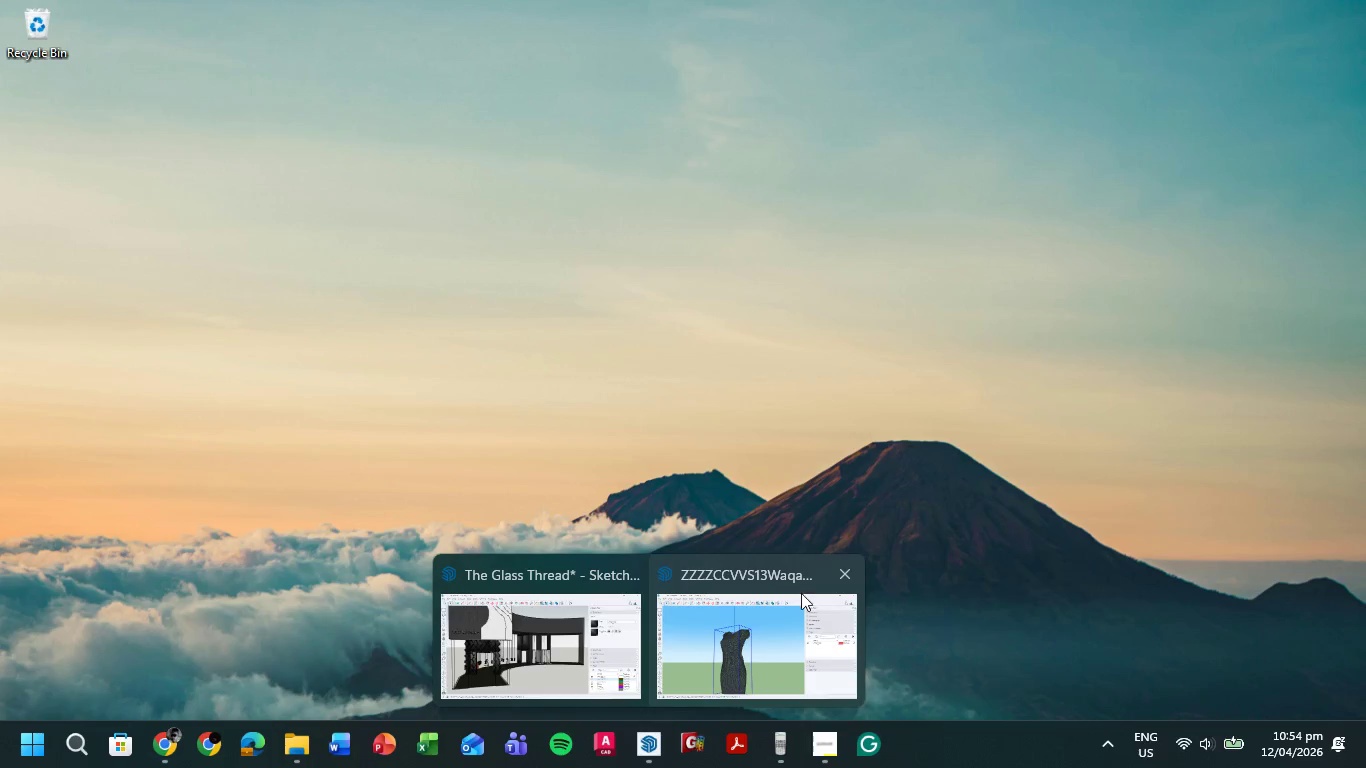 
left_click([840, 570])
 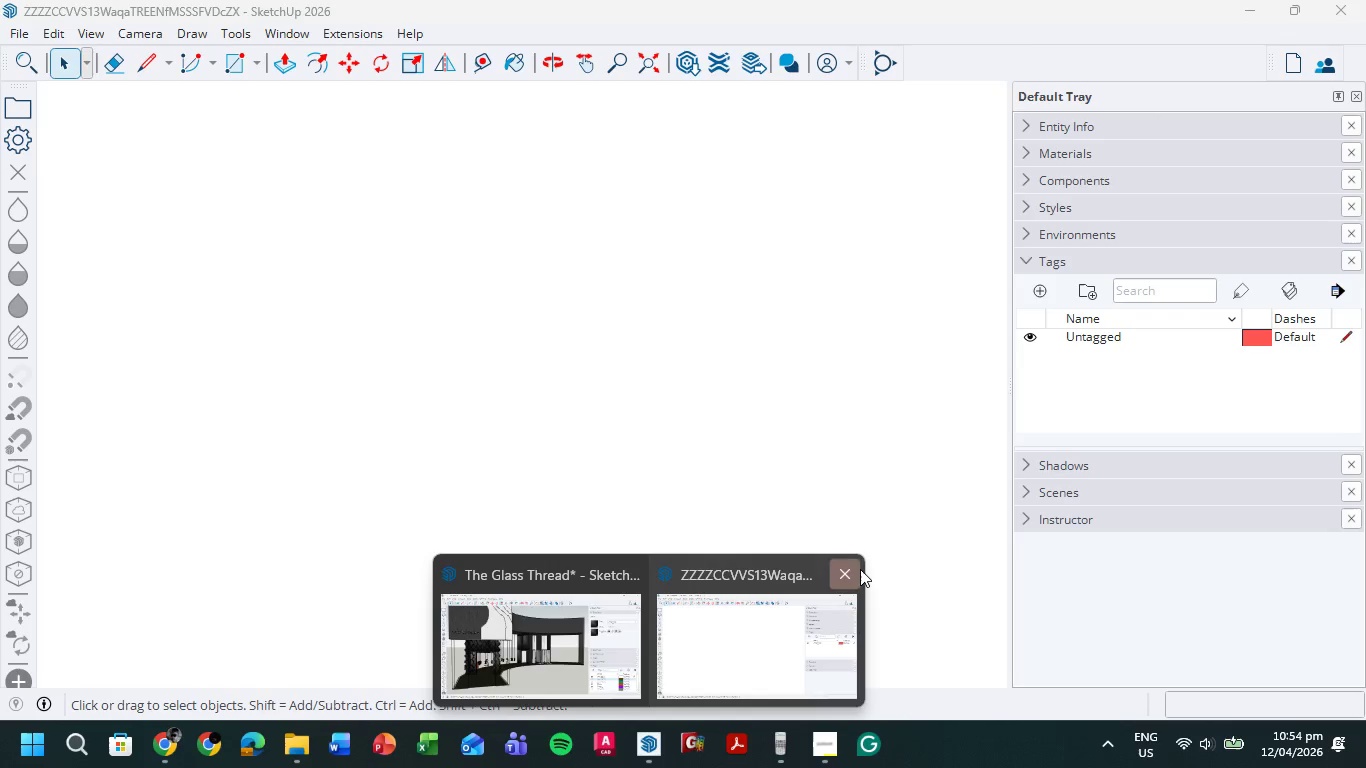 
left_click([851, 574])
 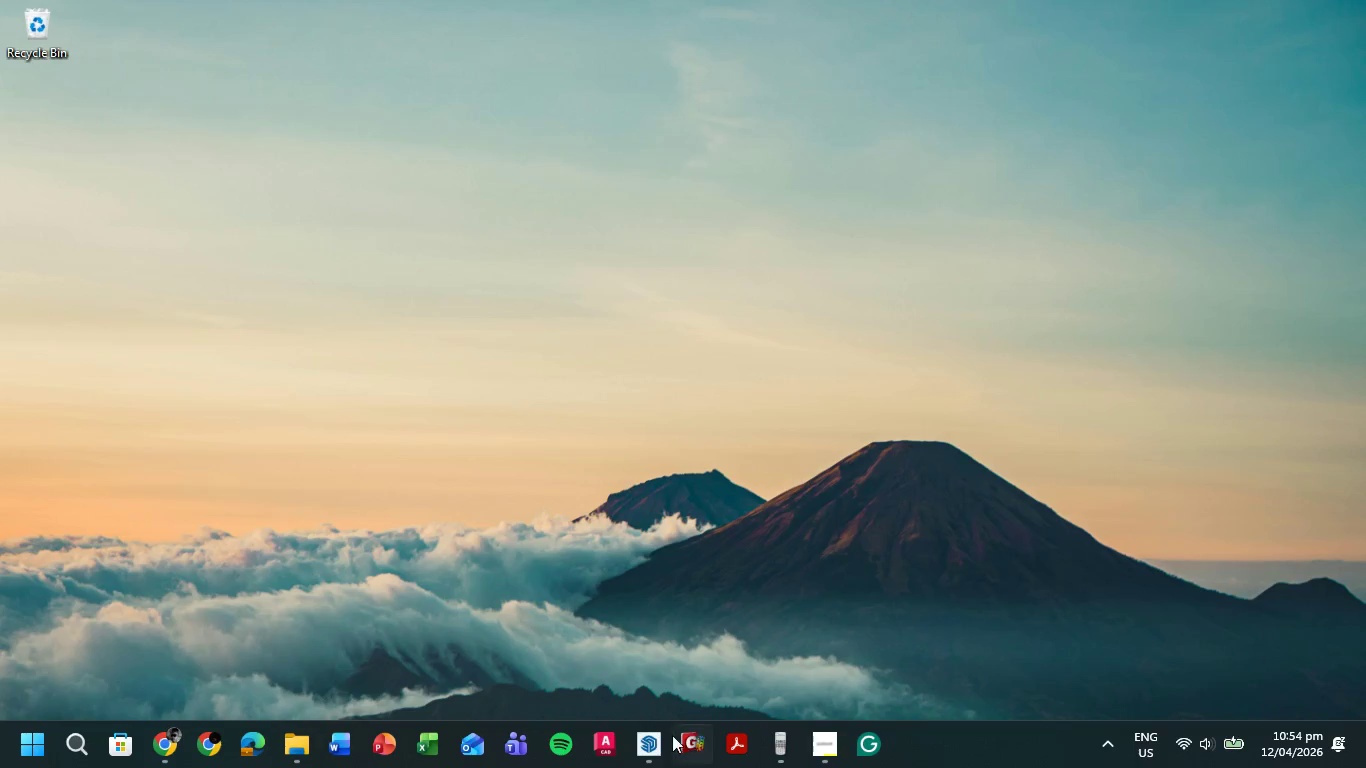 
left_click([660, 745])
 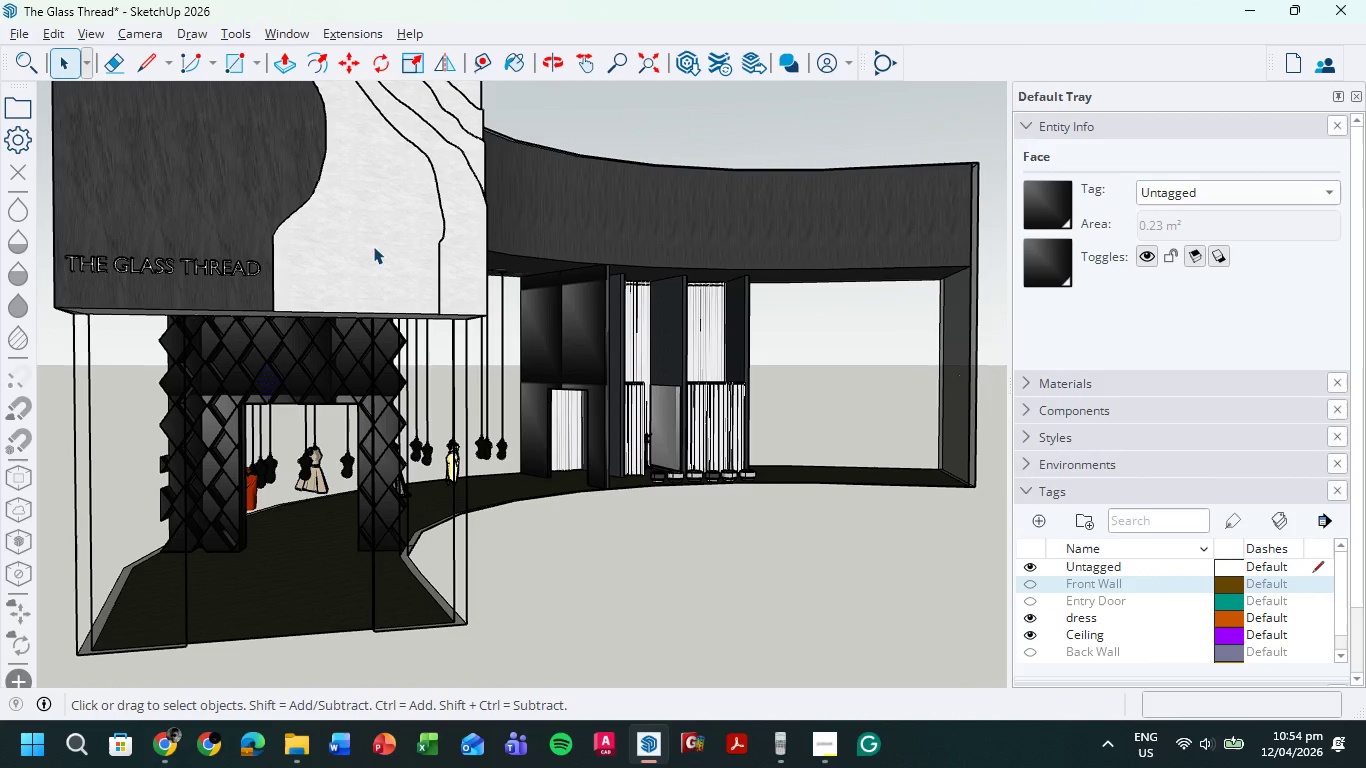 
scroll: coordinate [512, 269], scroll_direction: up, amount: 2.0
 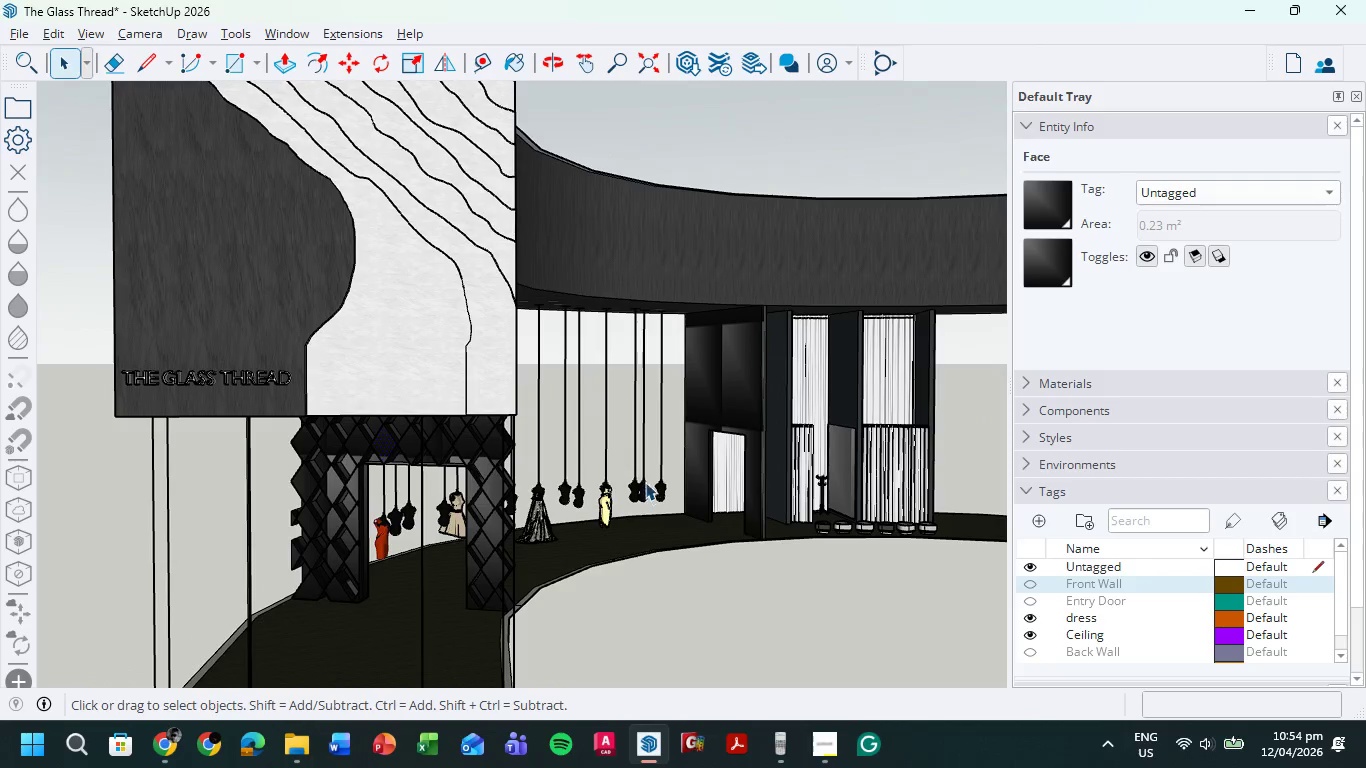 
left_click([421, 281])
 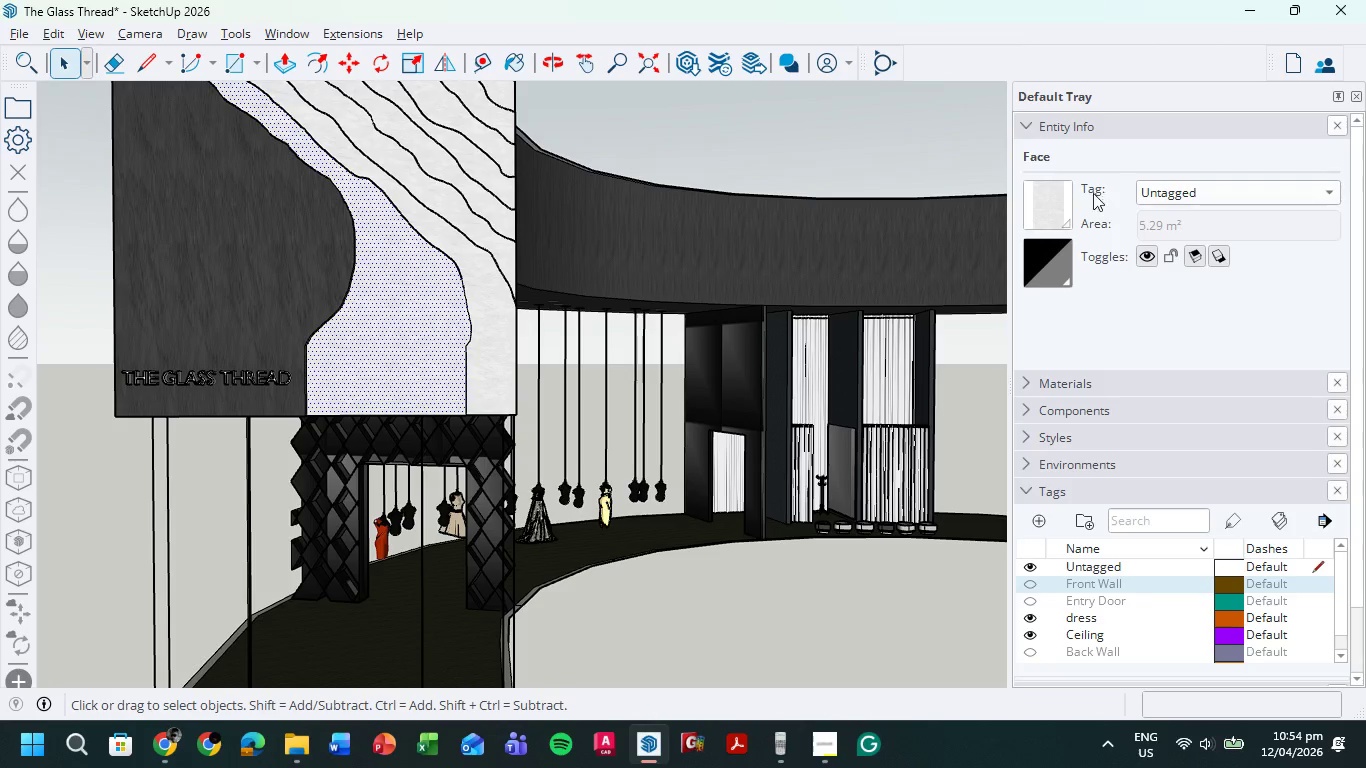 
left_click([1045, 200])
 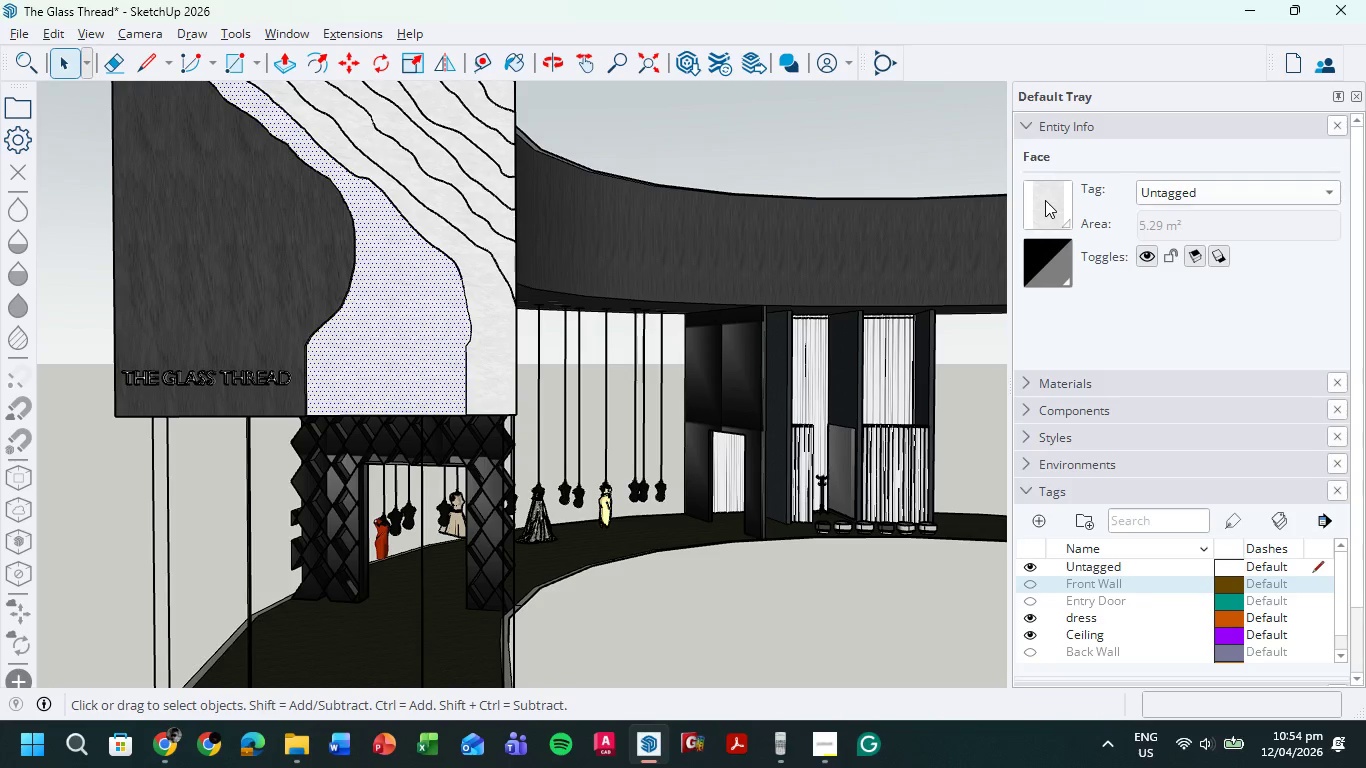 
mouse_move([1066, 215])
 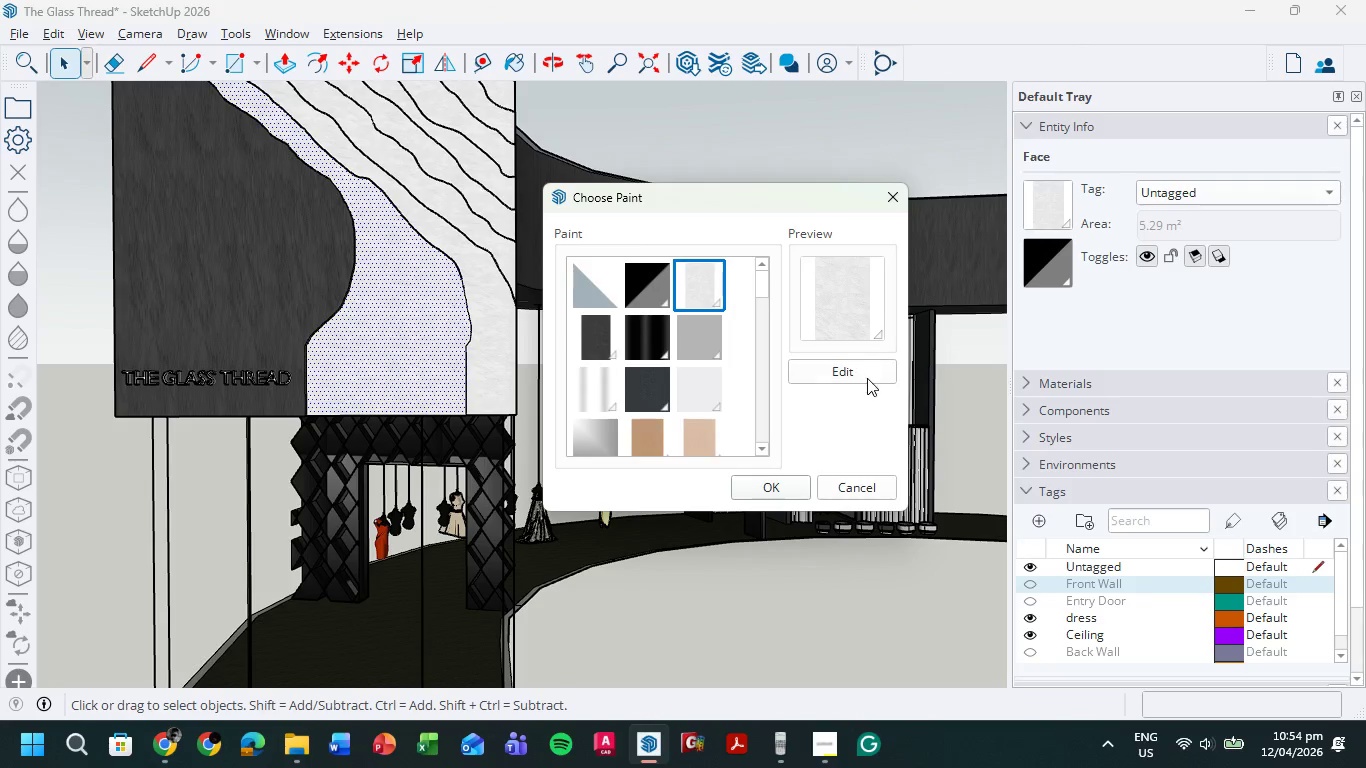 
left_click([867, 378])
 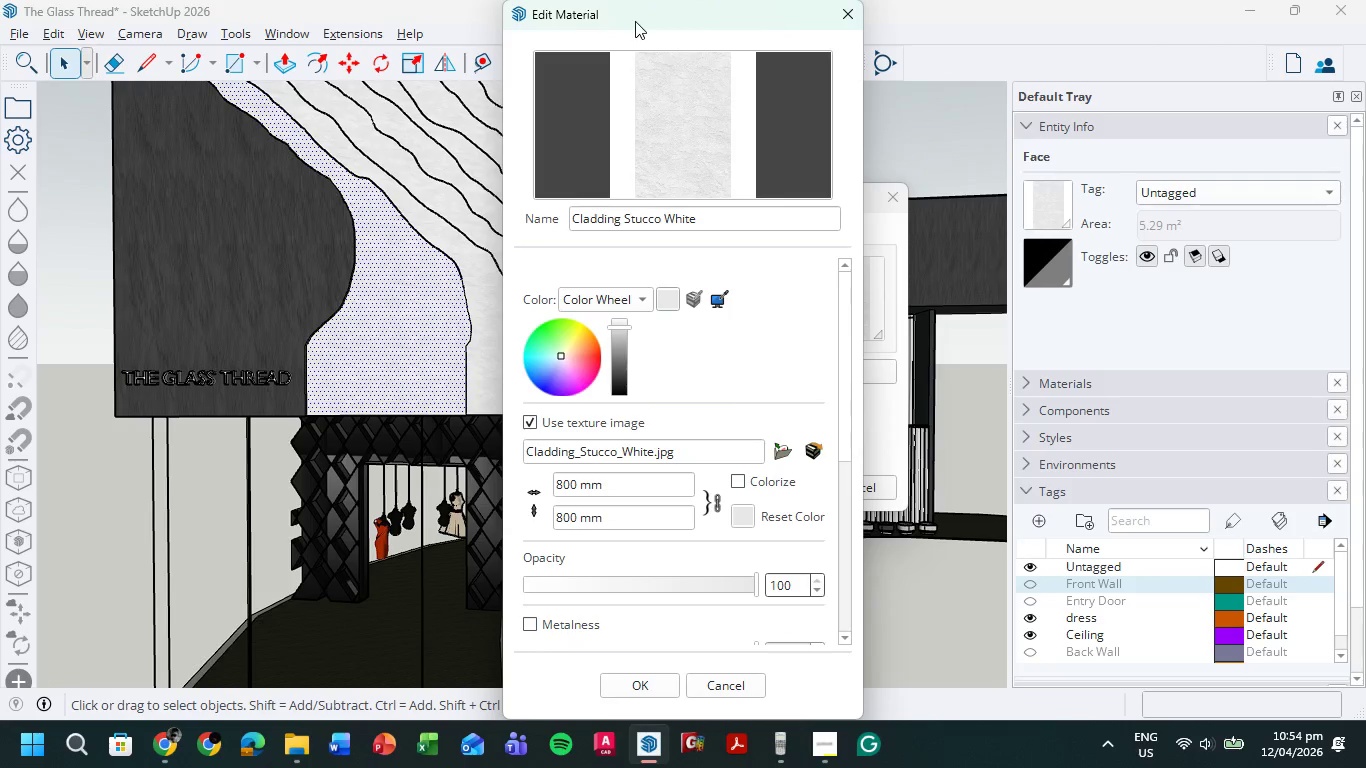 
scroll: coordinate [667, 43], scroll_direction: up, amount: 2.0
 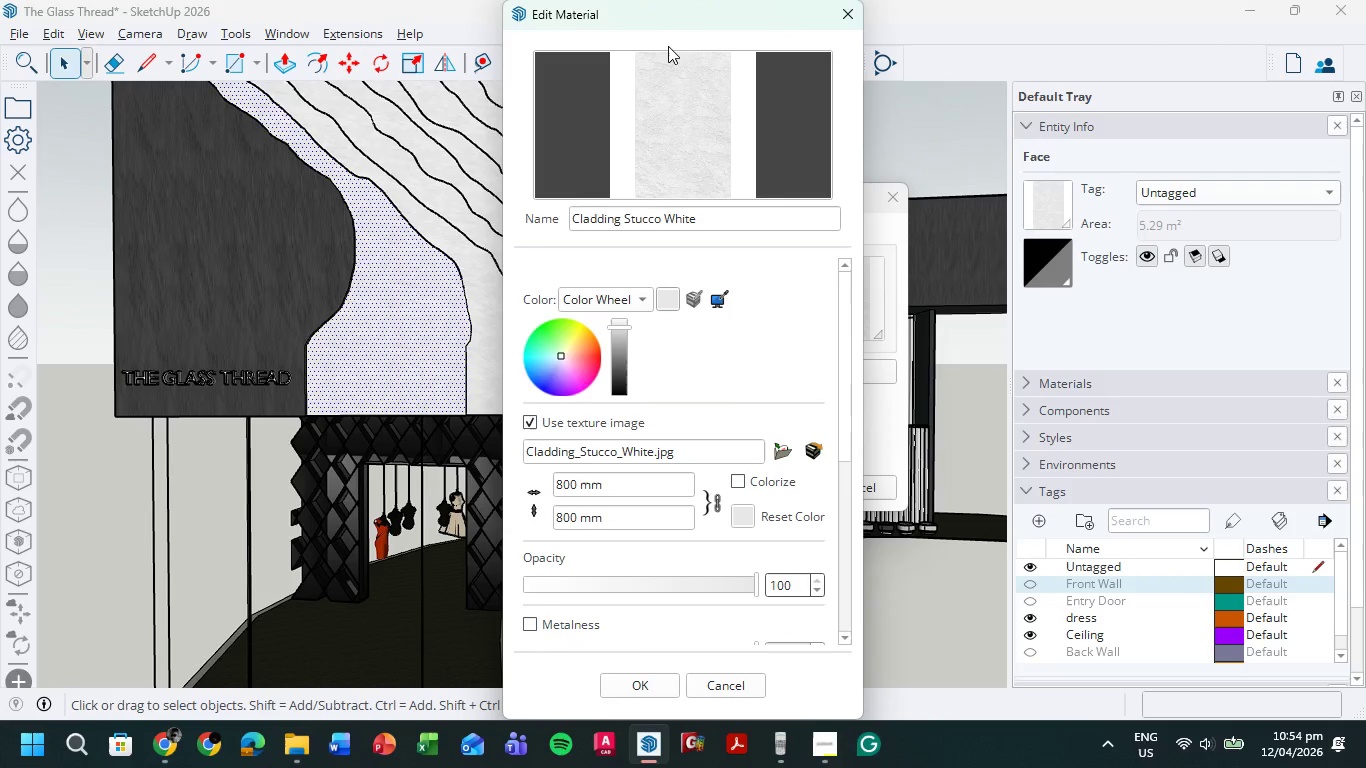 
key(Meta+Shift+S)
 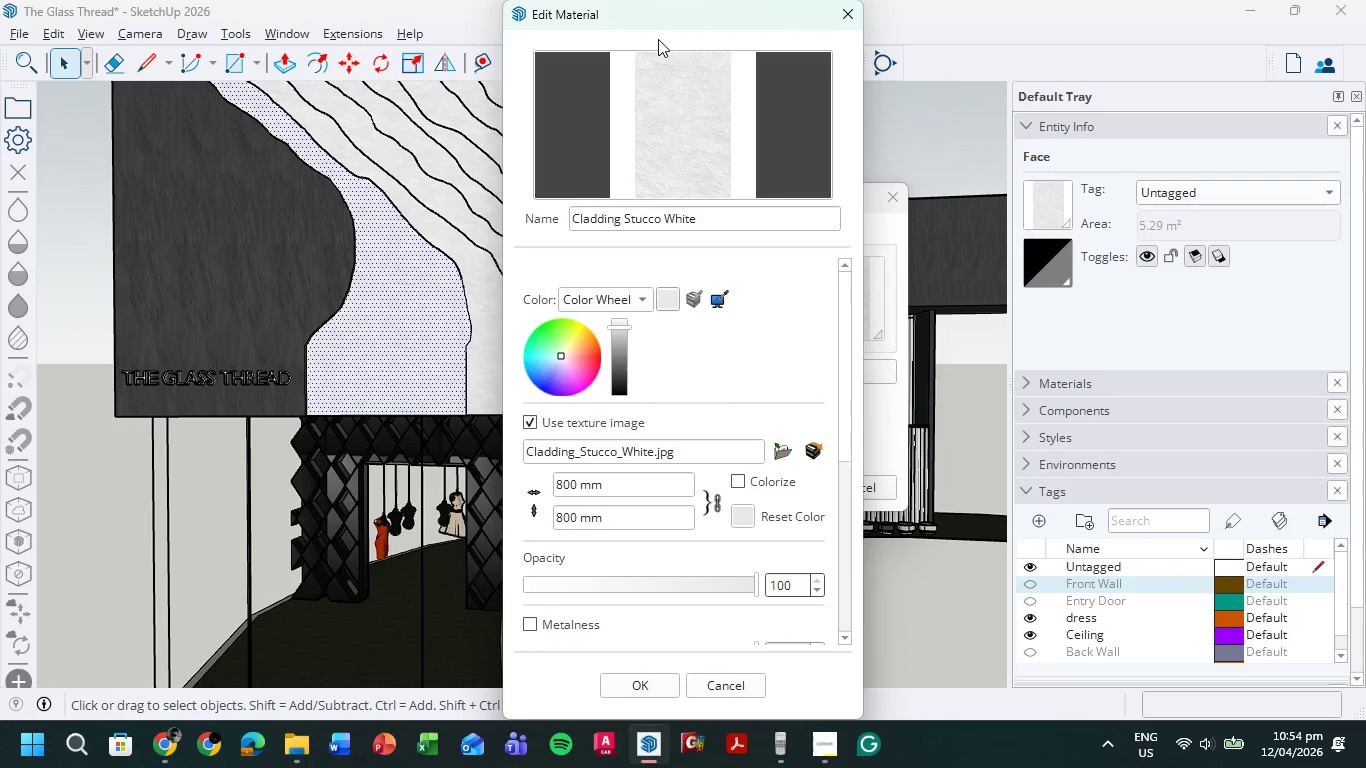 
key(Meta+MetaLeft)
 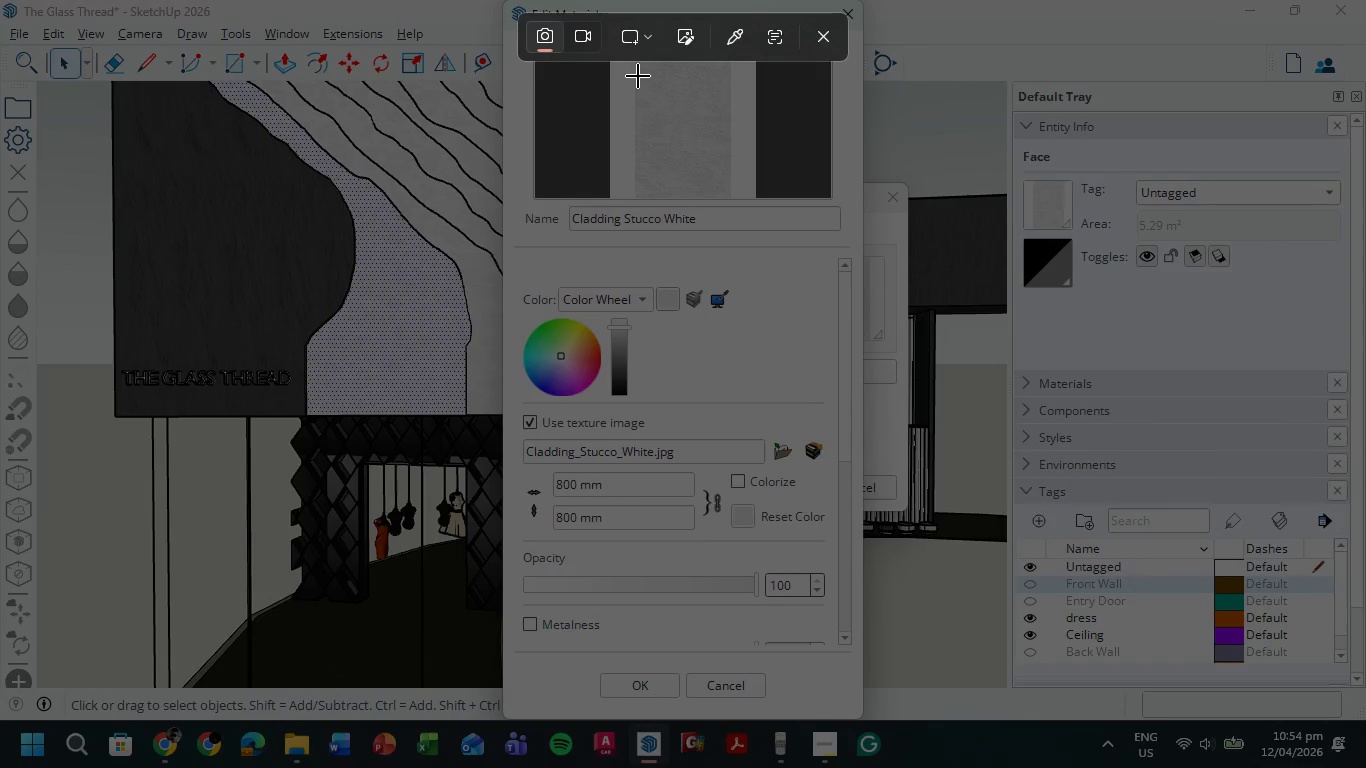 
key(Meta+Shift+ShiftLeft)
 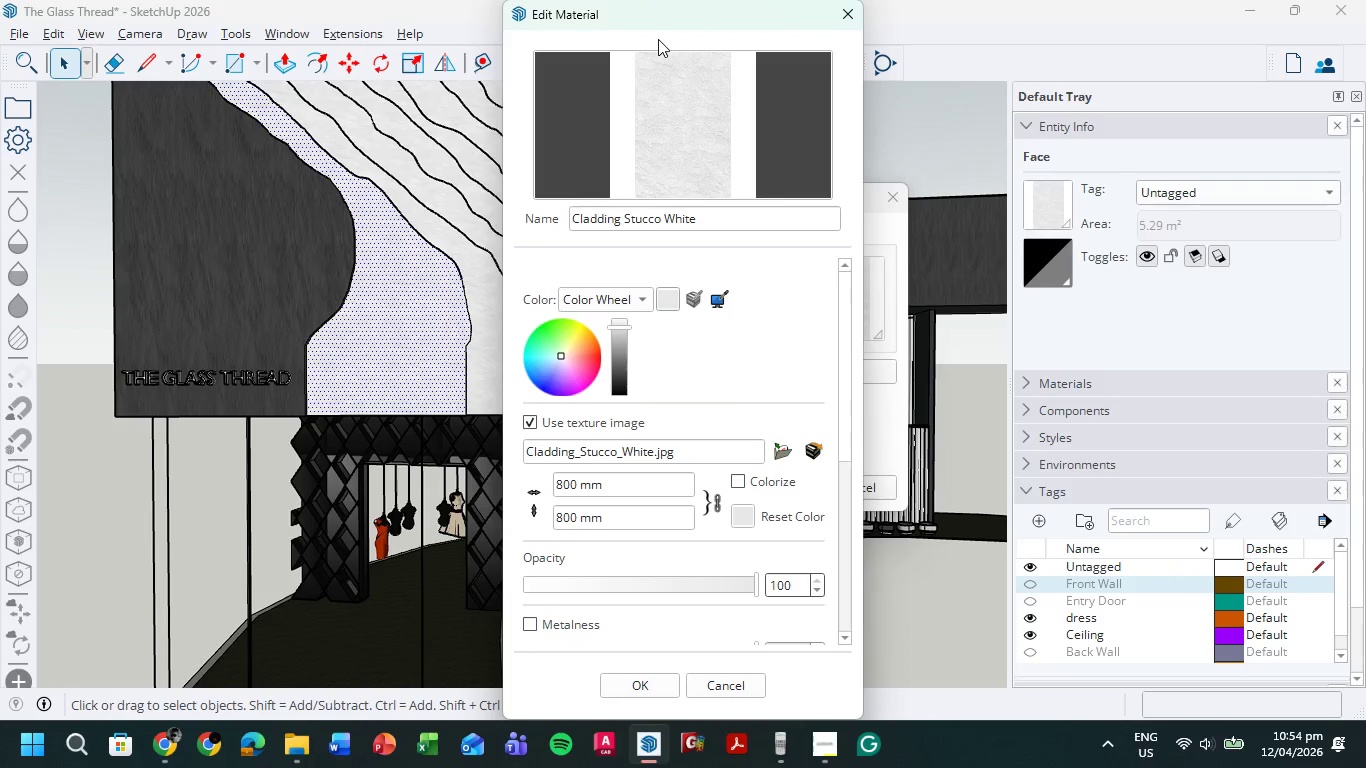 
left_click_drag(start_coordinate=[635, 76], to_coordinate=[730, 171])
 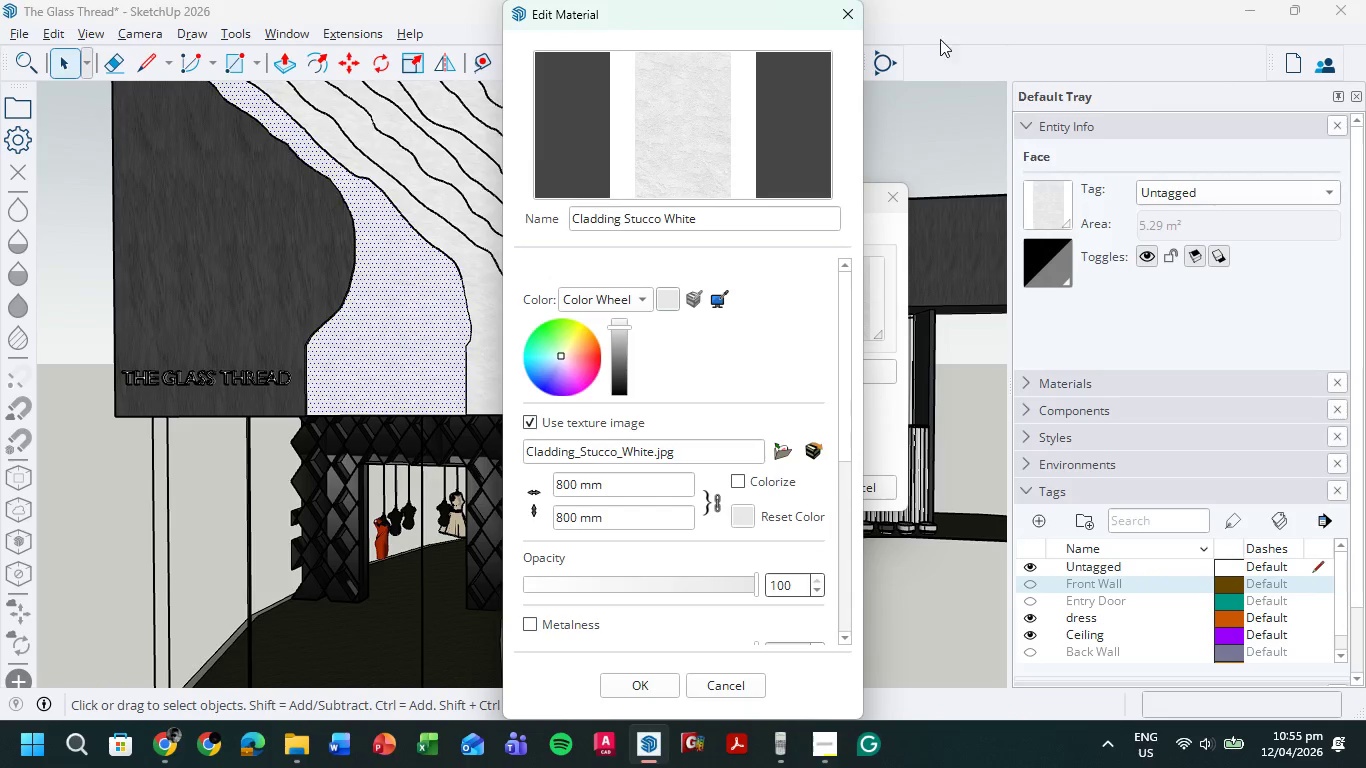 
left_click([857, 8])
 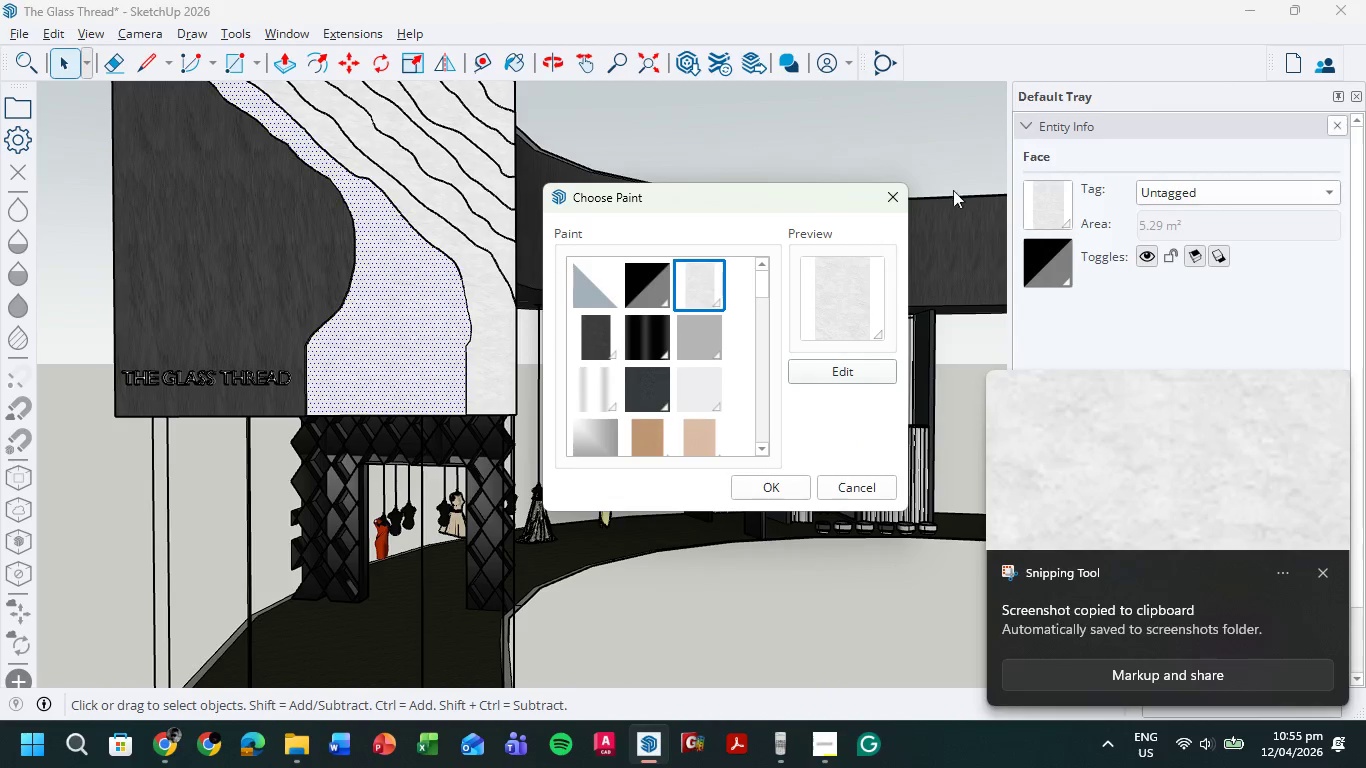 
left_click([900, 196])
 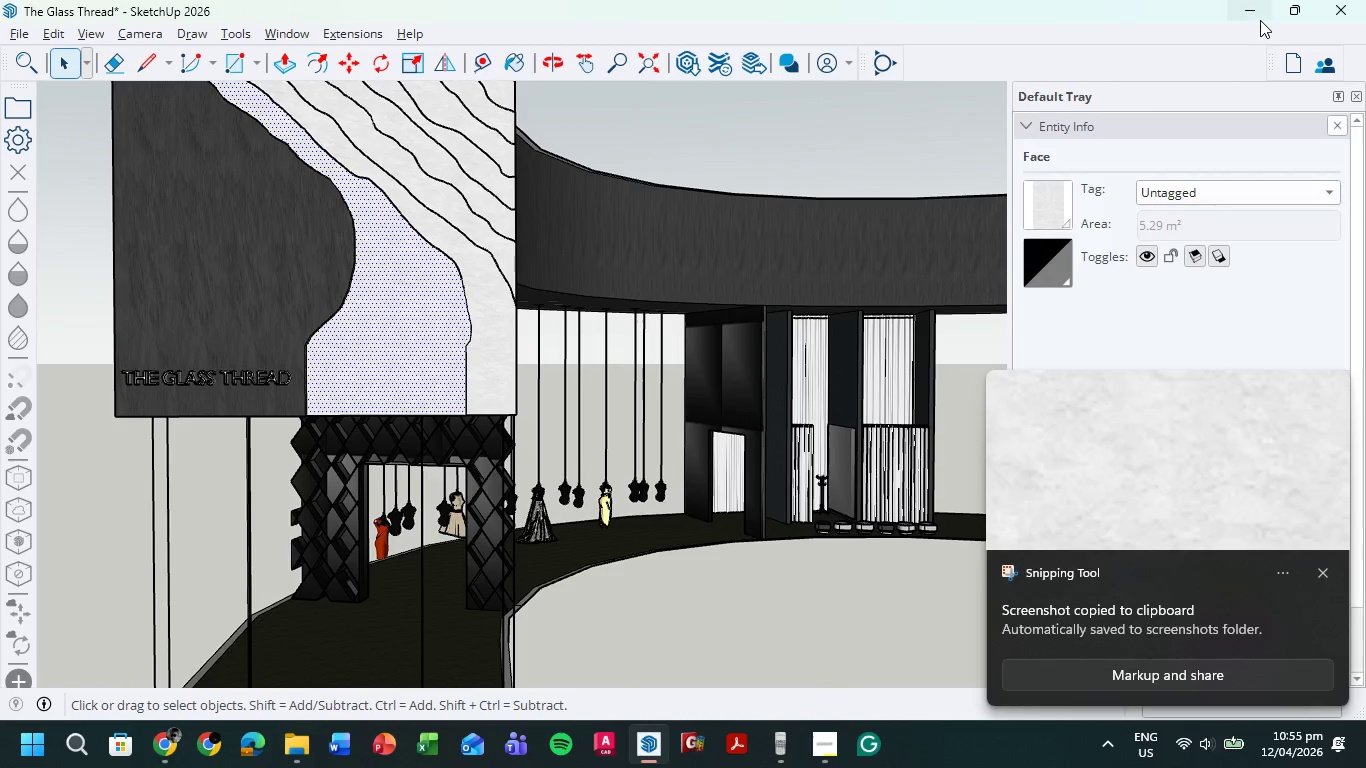 
left_click([1261, 13])
 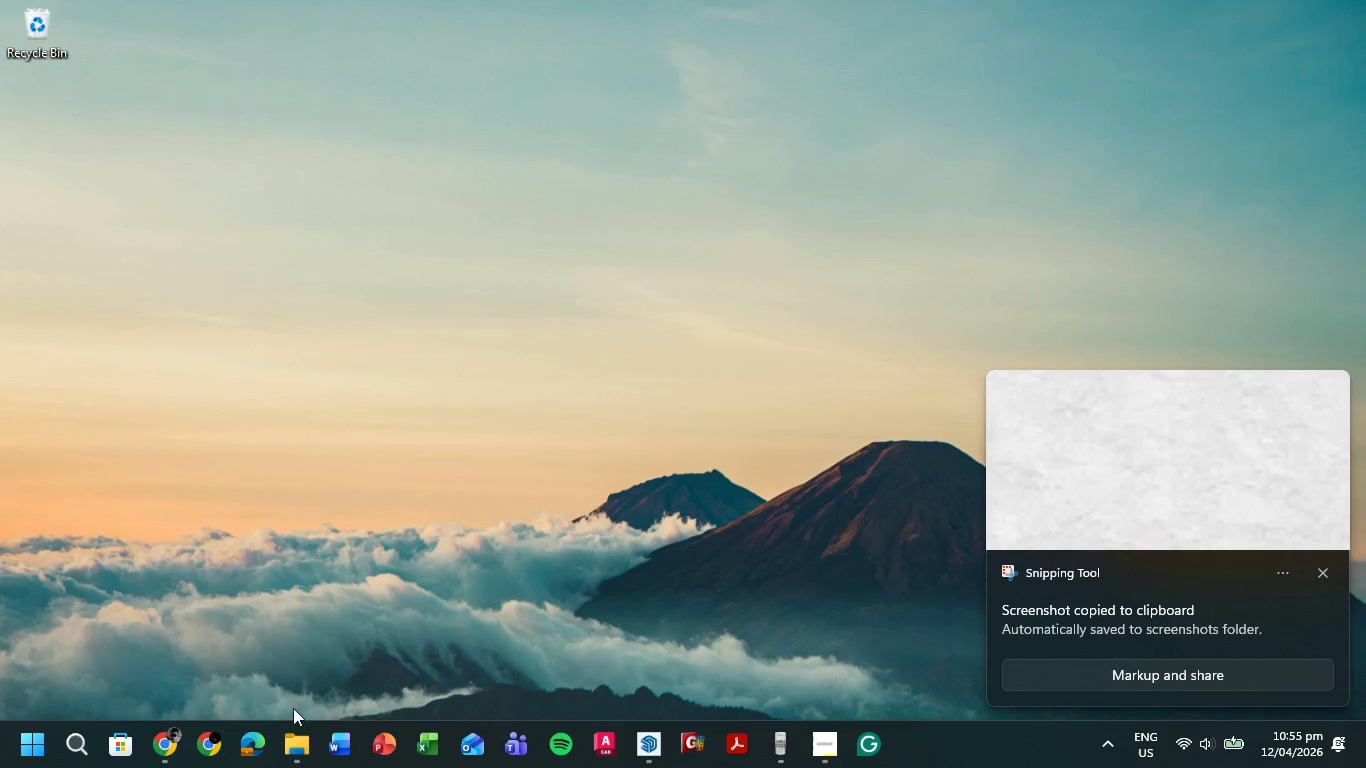 
left_click([160, 743])
 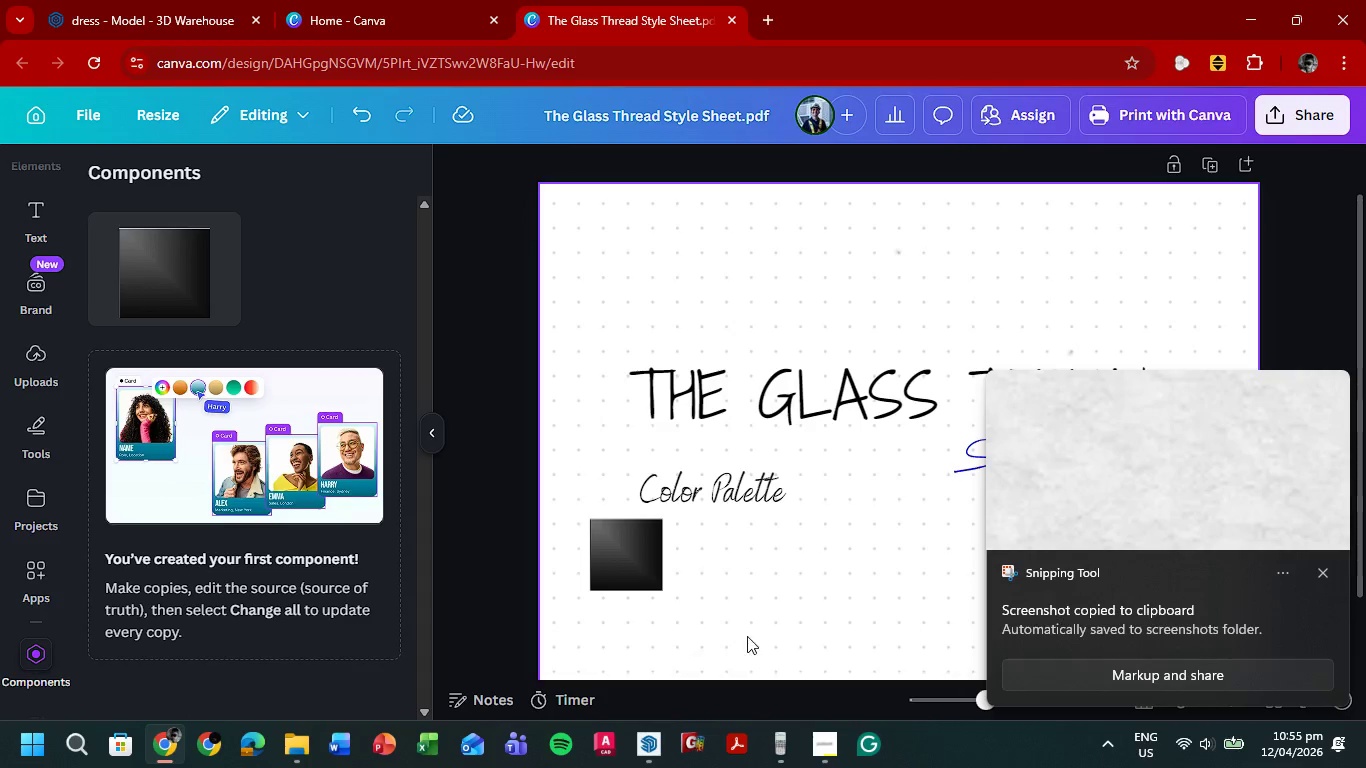 
key(Control+V)
 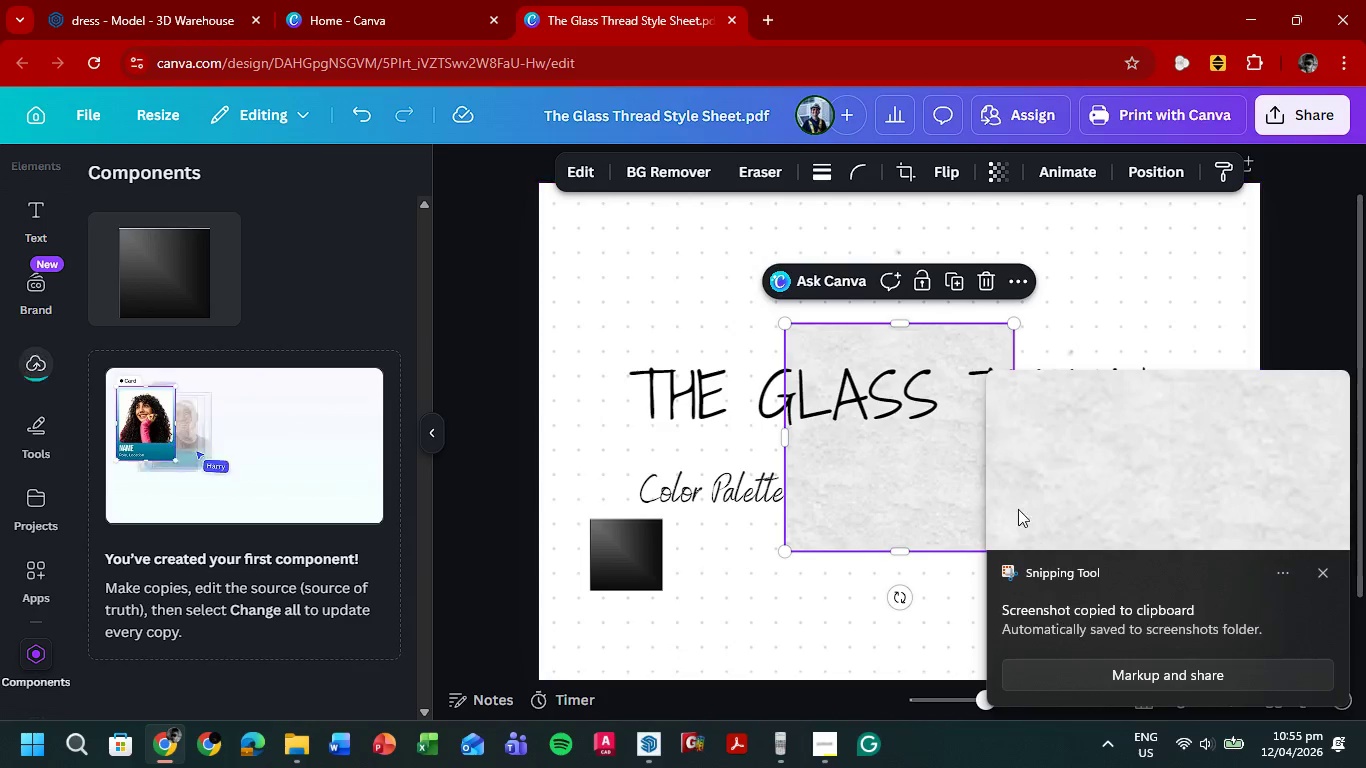 
left_click_drag(start_coordinate=[1160, 495], to_coordinate=[1365, 499])
 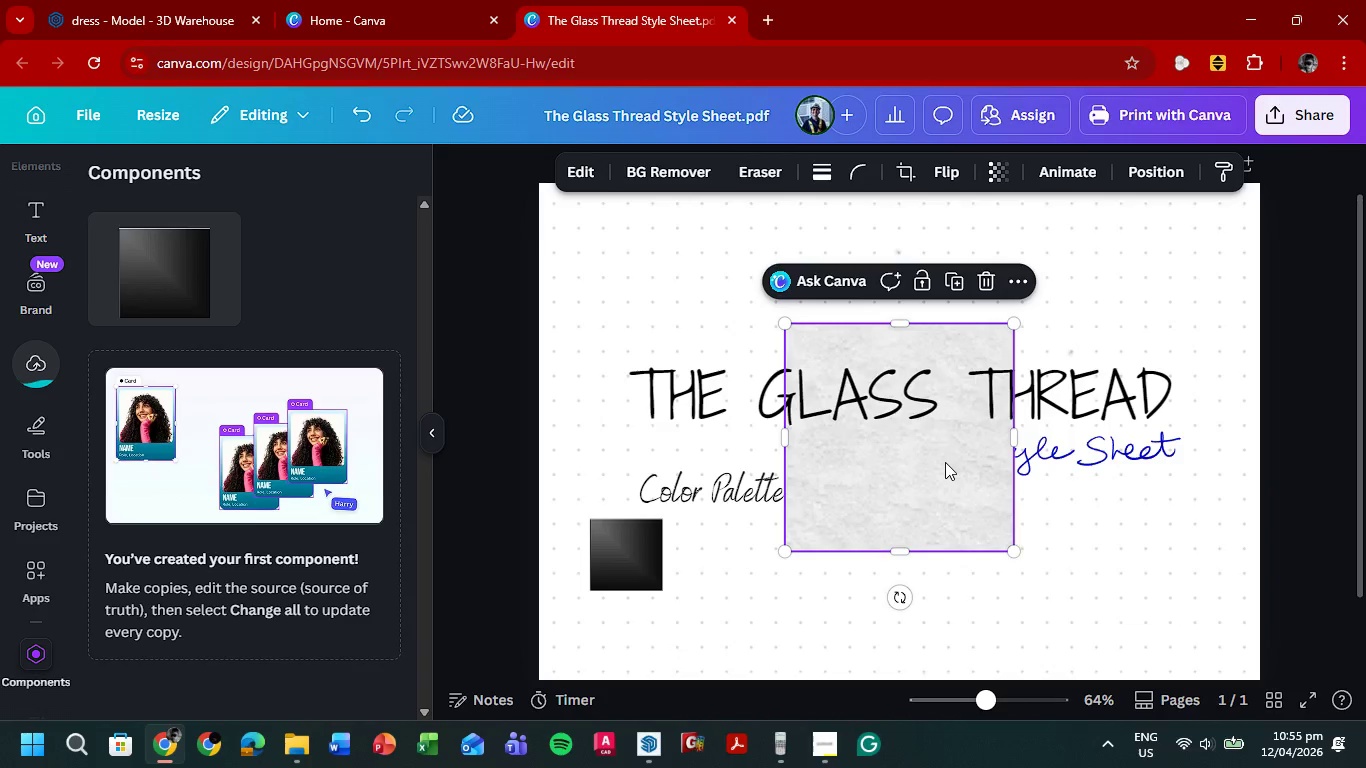 
left_click_drag(start_coordinate=[934, 462], to_coordinate=[892, 527])
 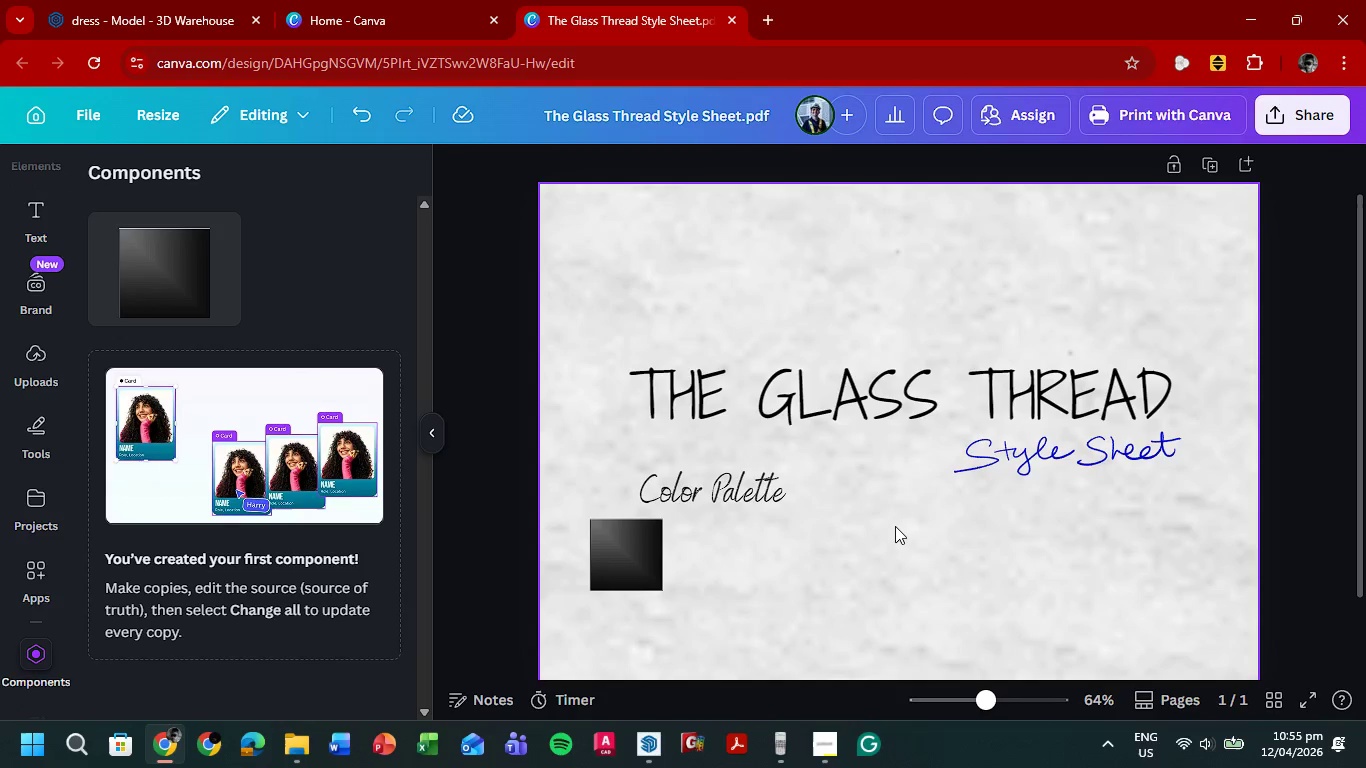 
key(Control+Z)
 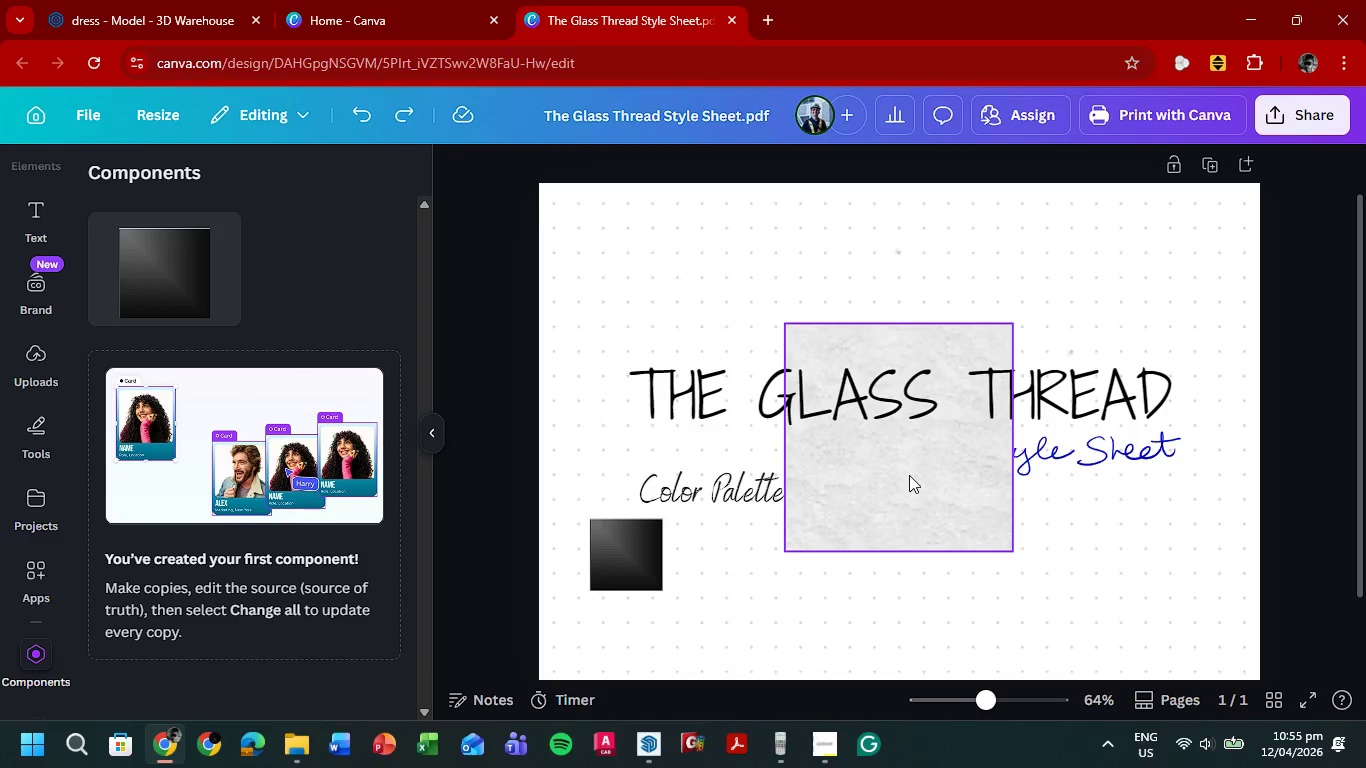 
right_click([910, 474])
 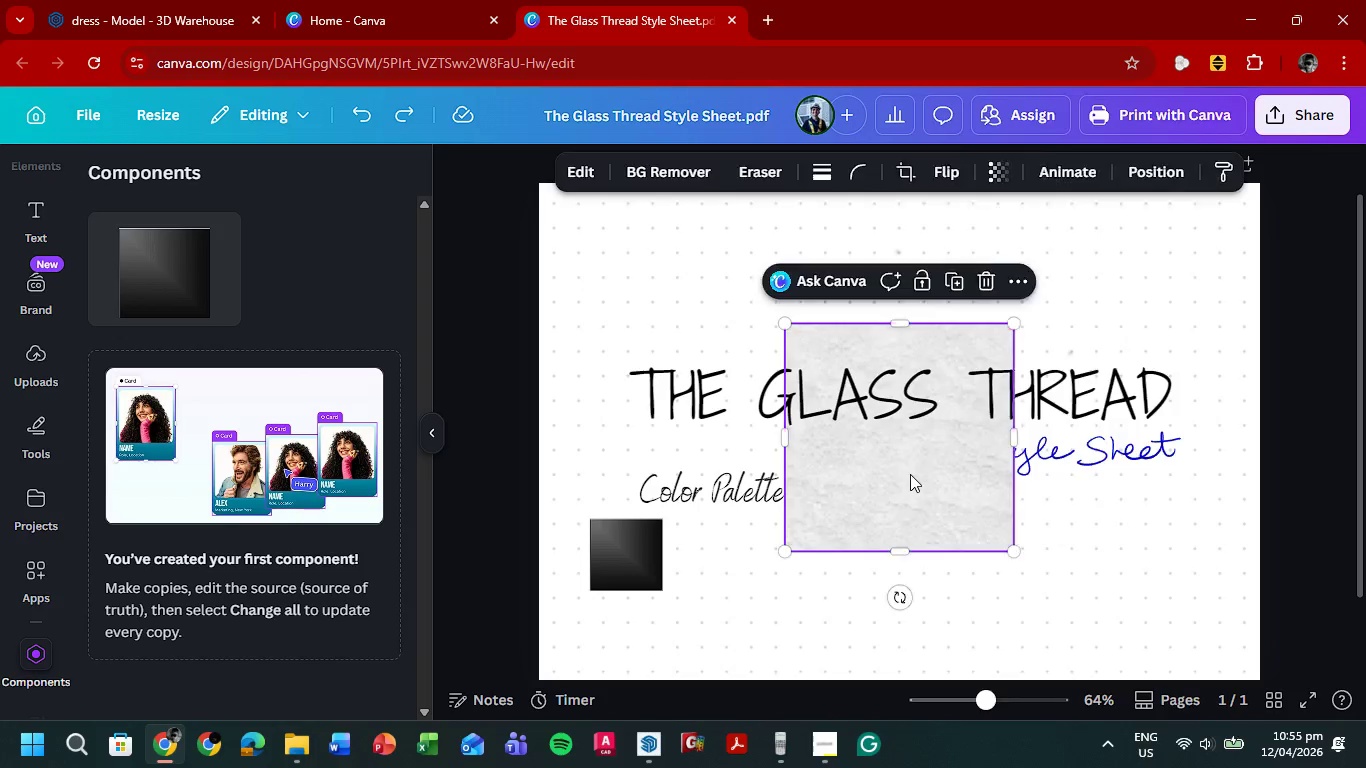 
left_click([1008, 396])
 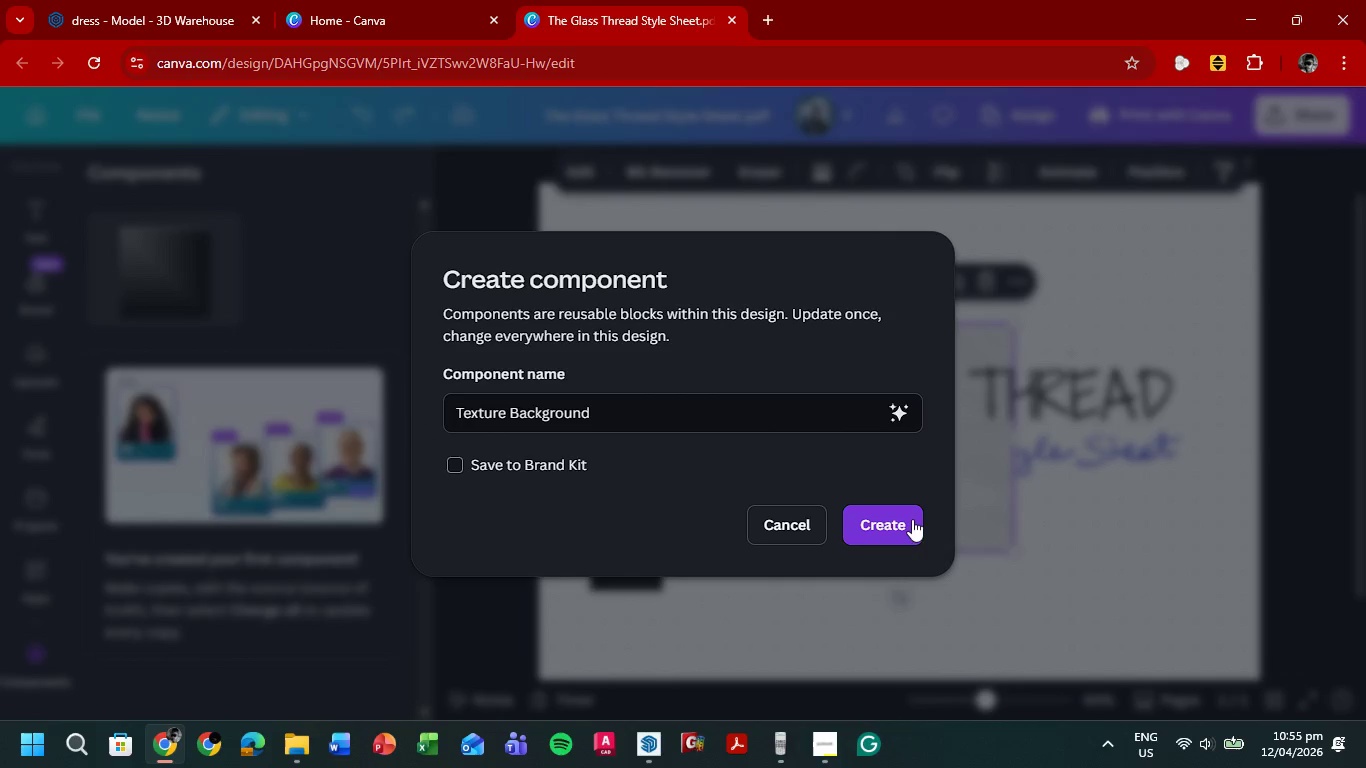 
mouse_move([918, 465])
 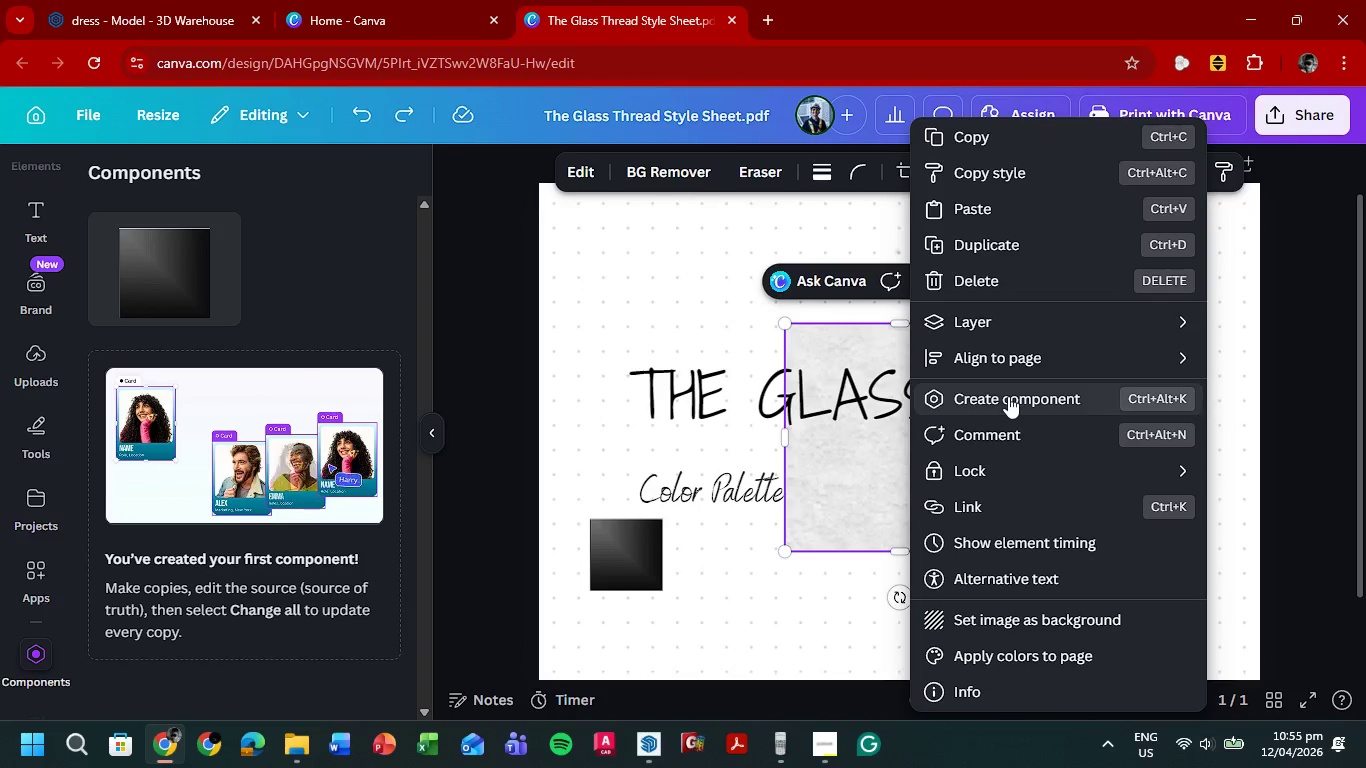 
left_click([898, 515])
 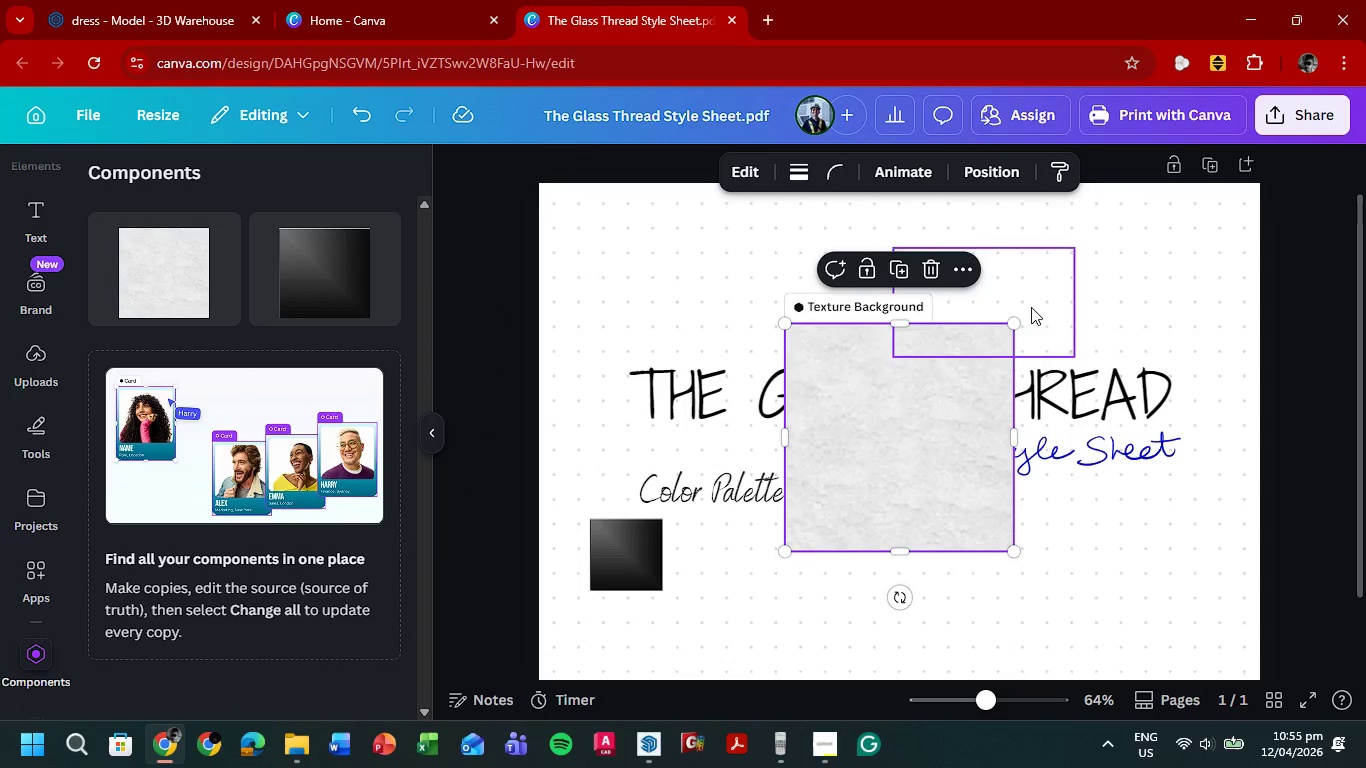 
left_click_drag(start_coordinate=[1016, 324], to_coordinate=[849, 469])
 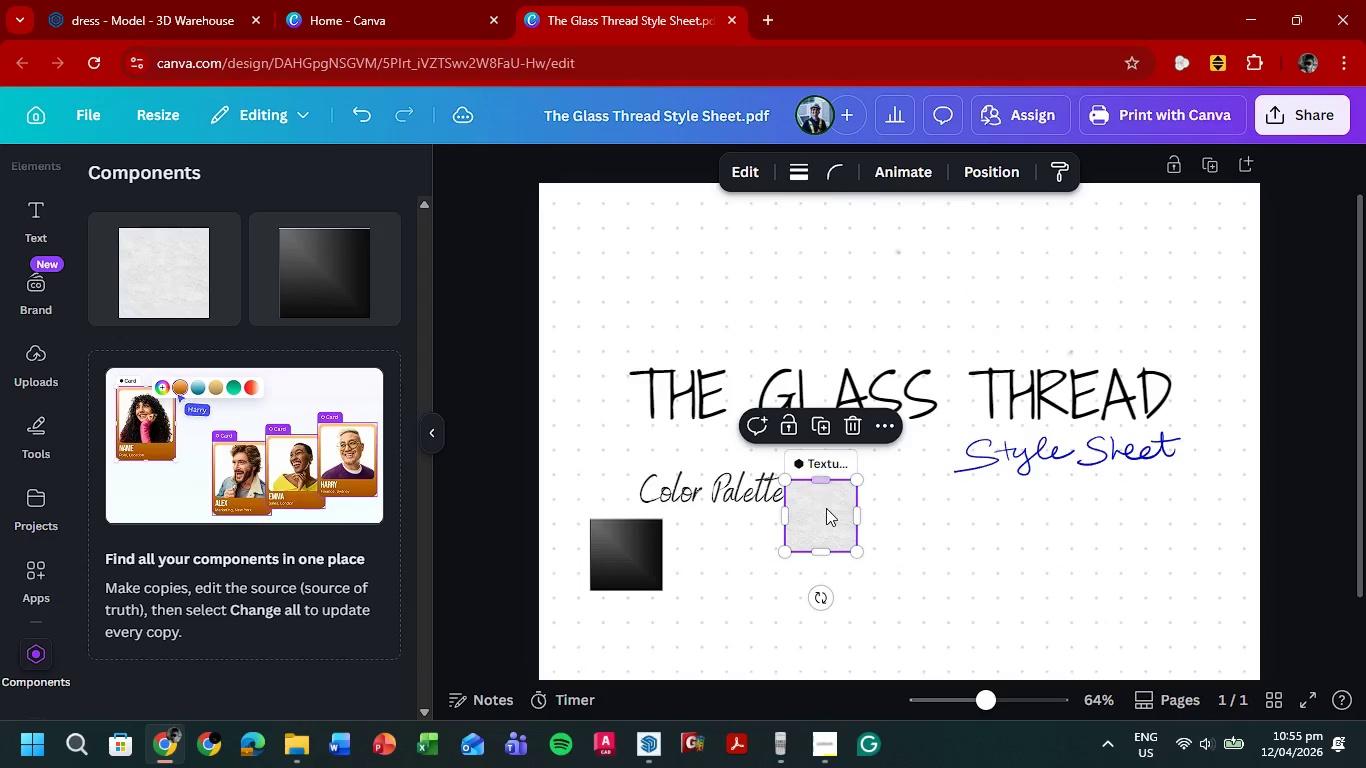 
left_click_drag(start_coordinate=[826, 508], to_coordinate=[721, 550])
 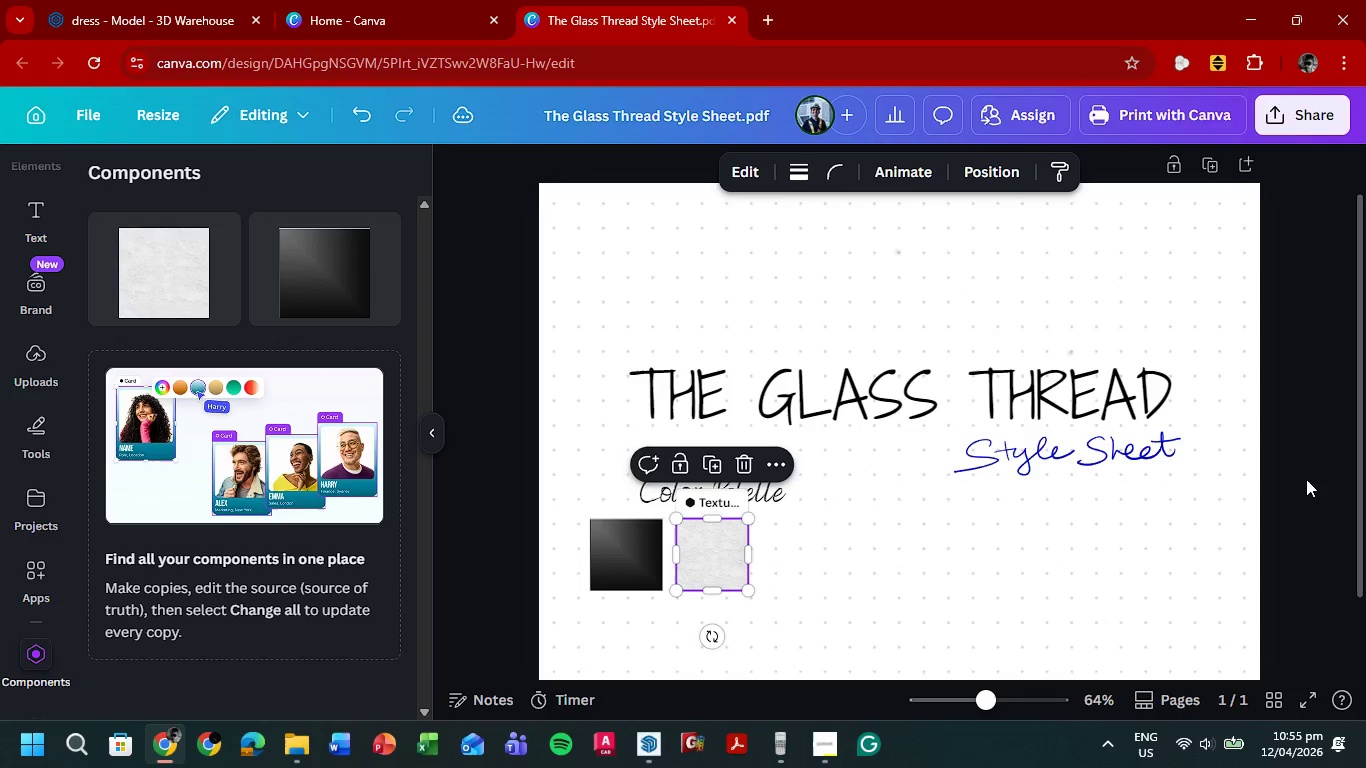 
left_click([1306, 479])
 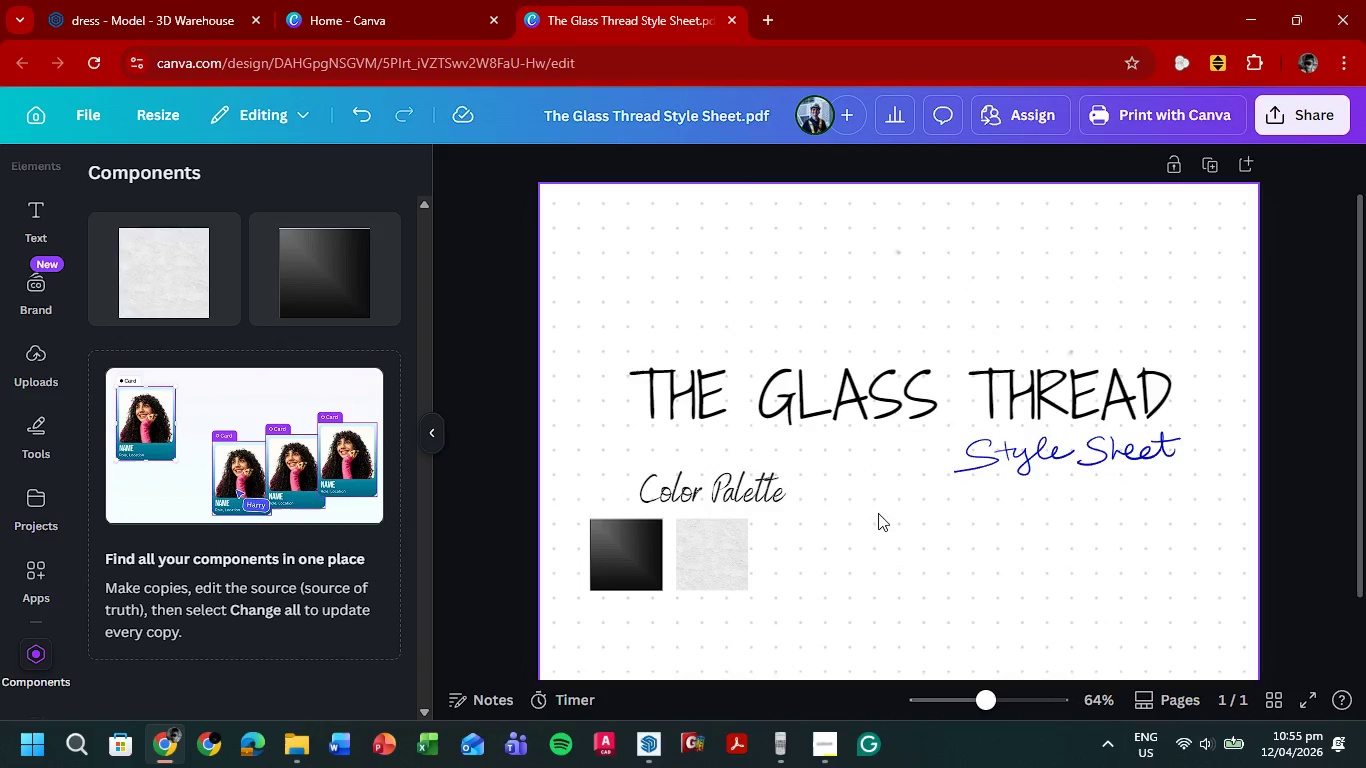 
wait(8.27)
 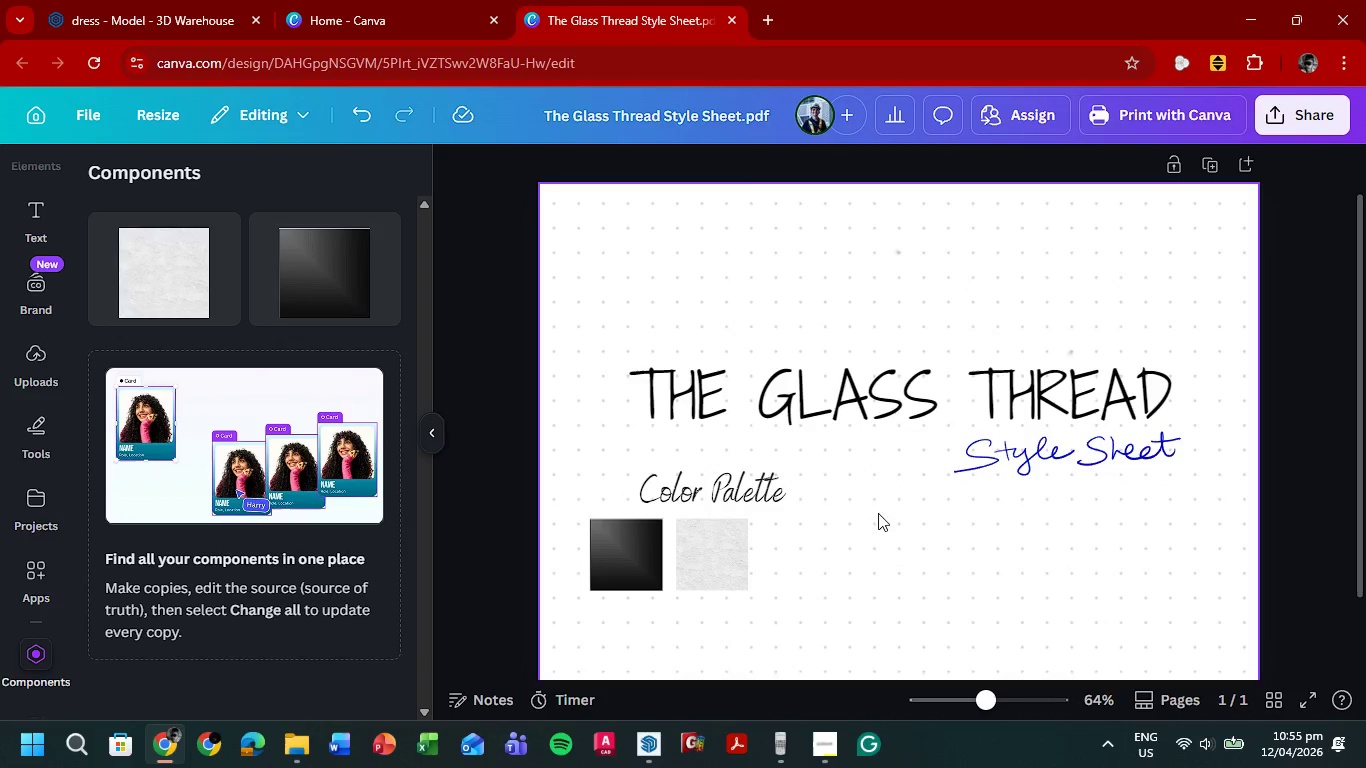 
left_click([712, 551])
 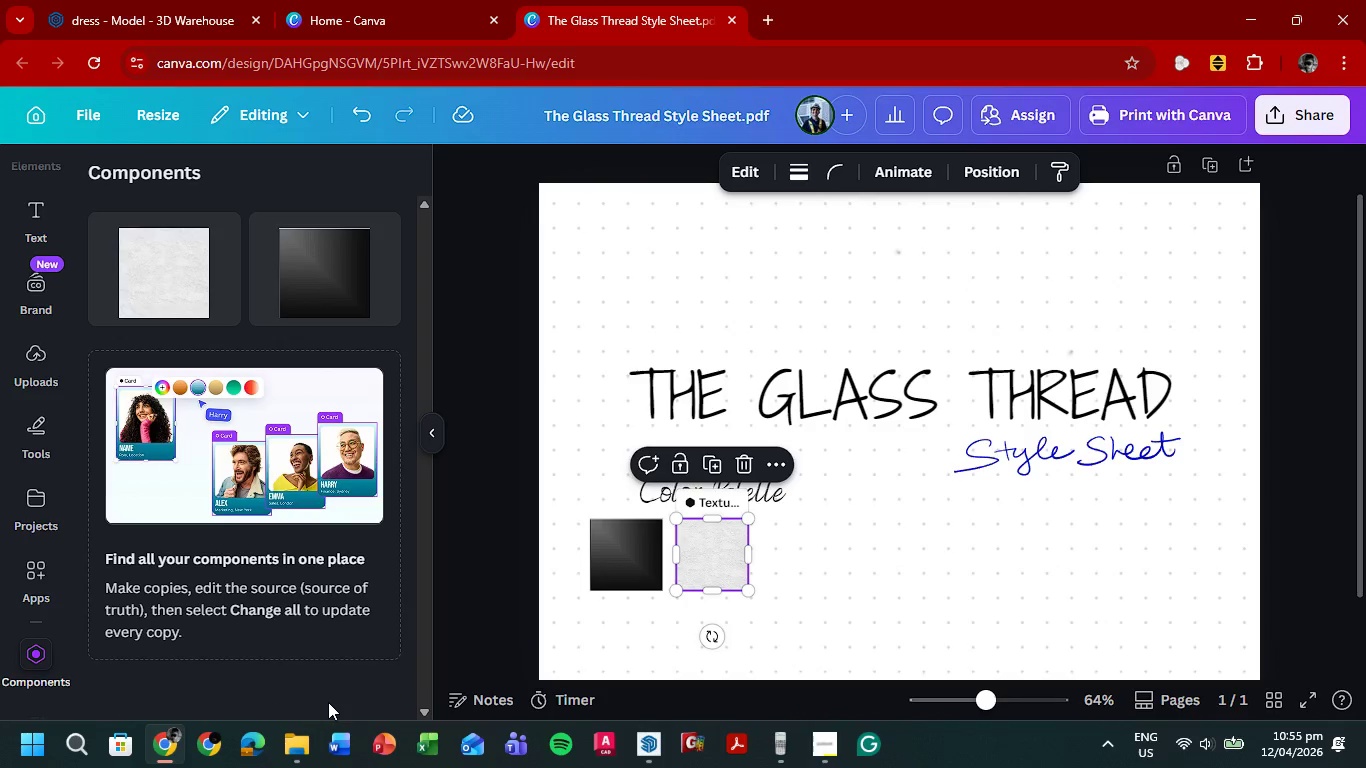 
wait(6.45)
 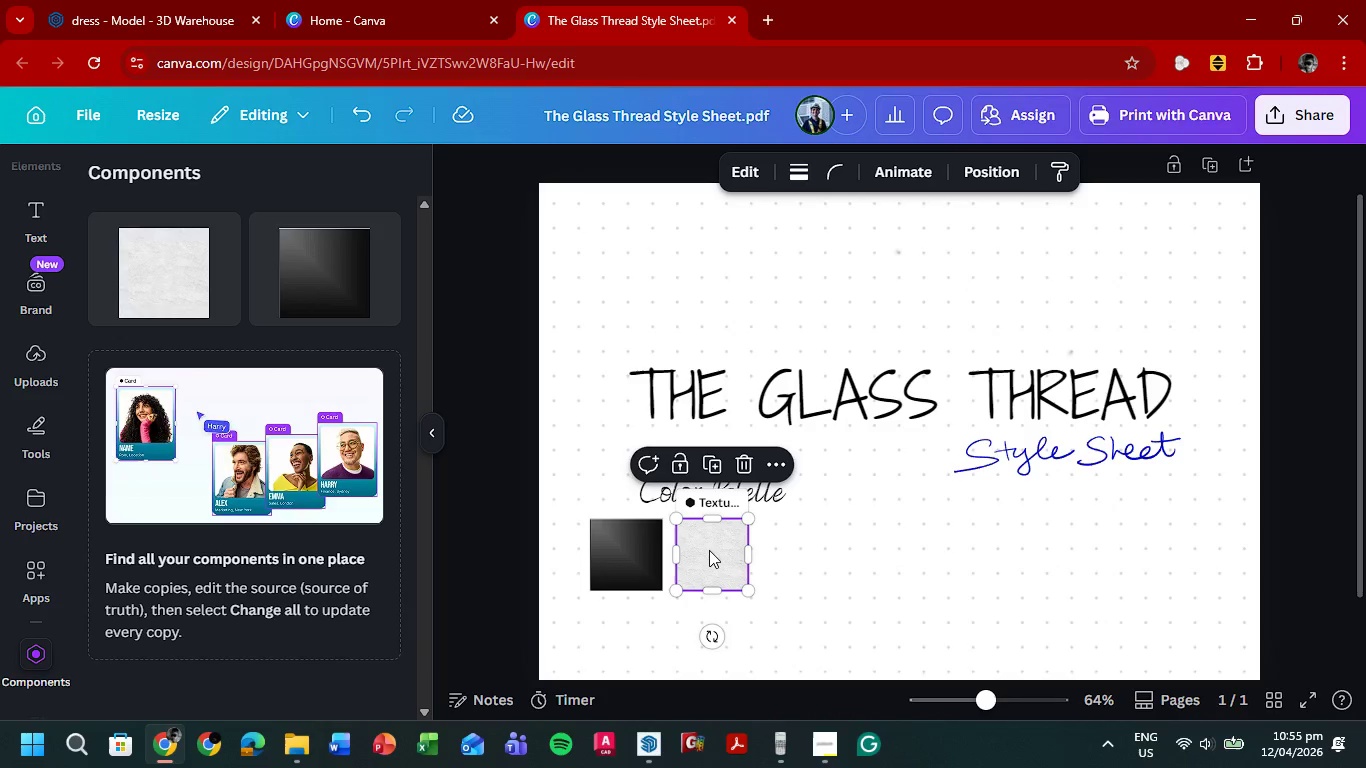 
left_click([34, 749])
 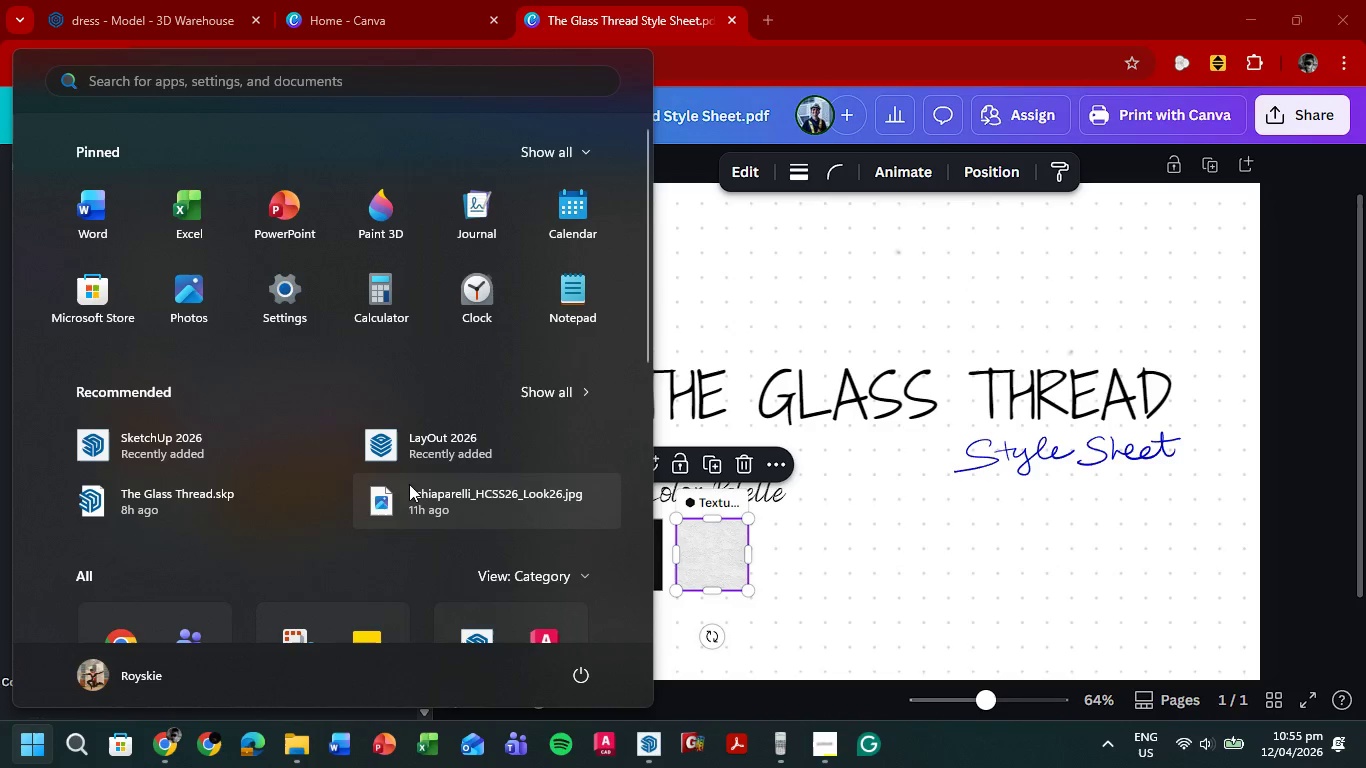 
left_click([588, 389])
 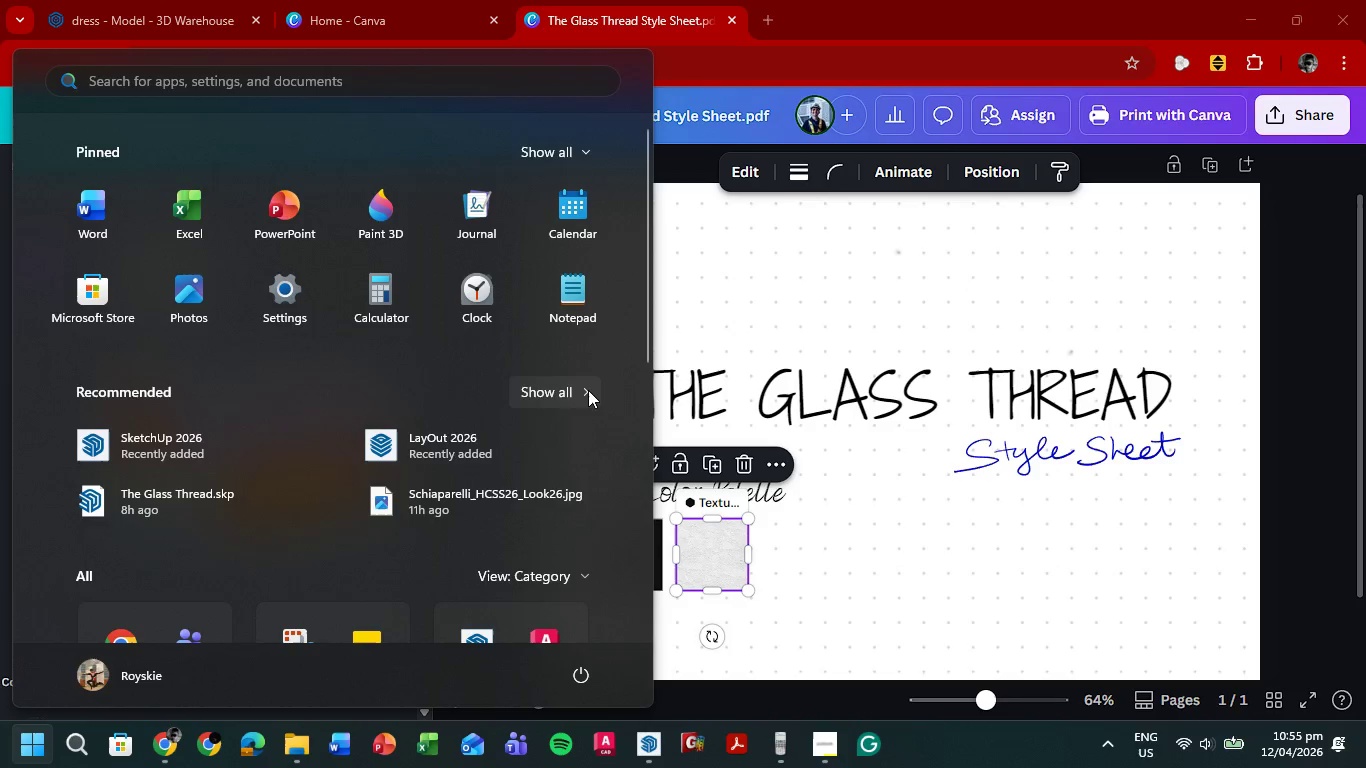 
mouse_move([560, 390])
 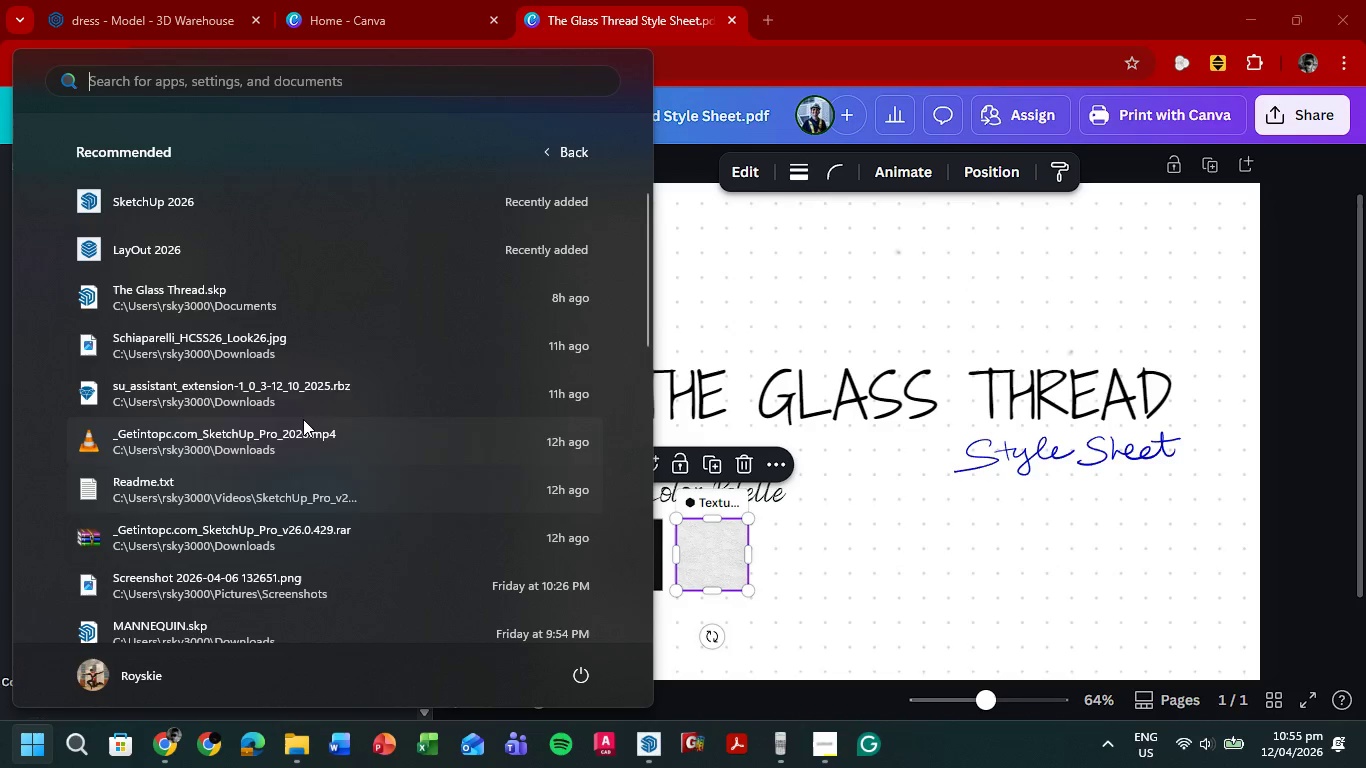 
left_click([266, 513])
 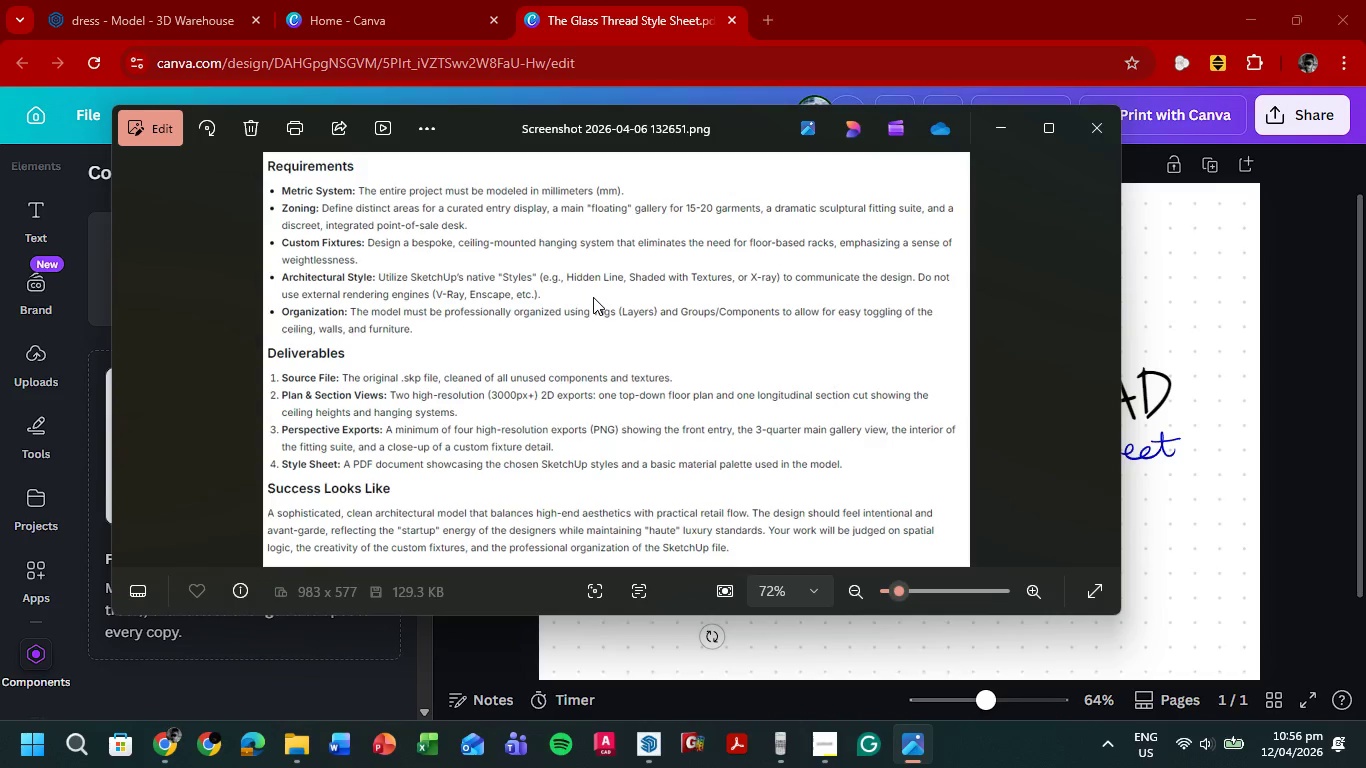 
scroll: coordinate [303, 418], scroll_direction: down, amount: 1.0
 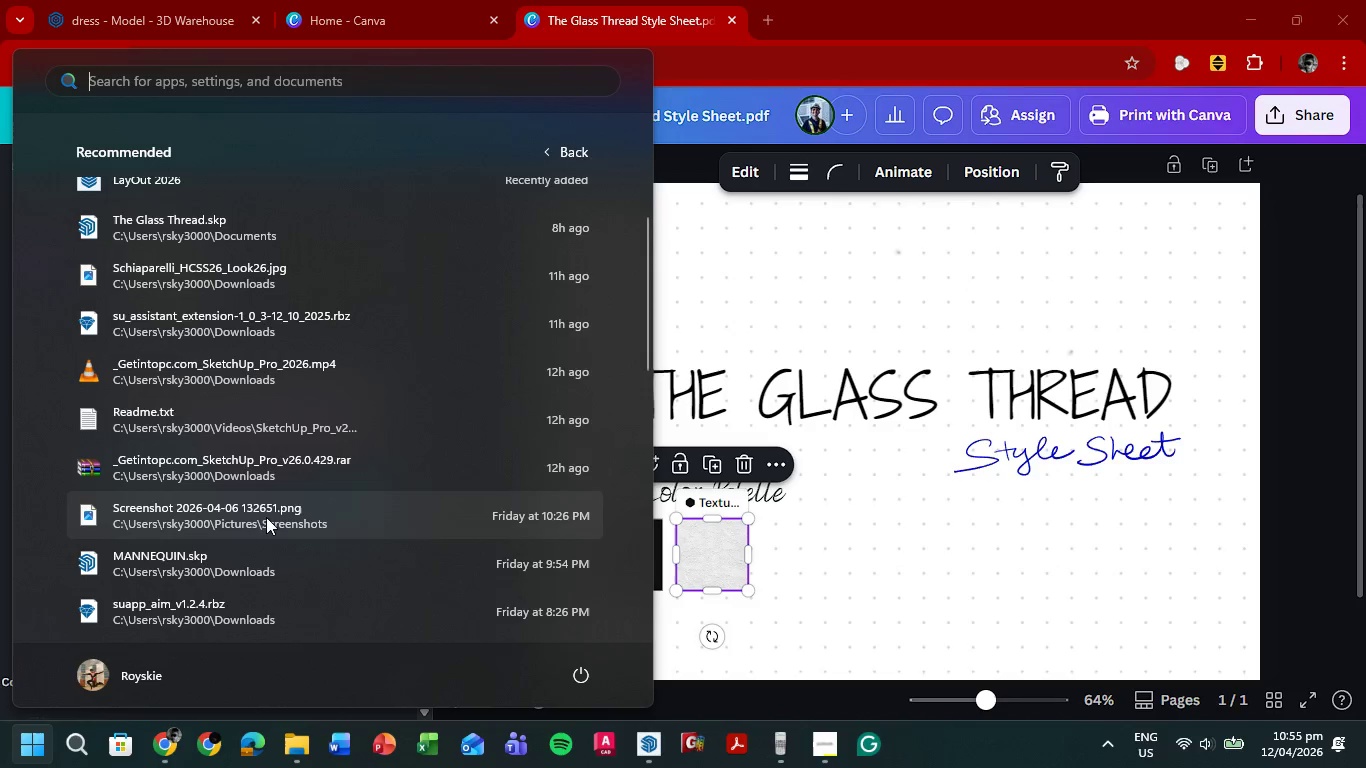 
wait(34.7)
 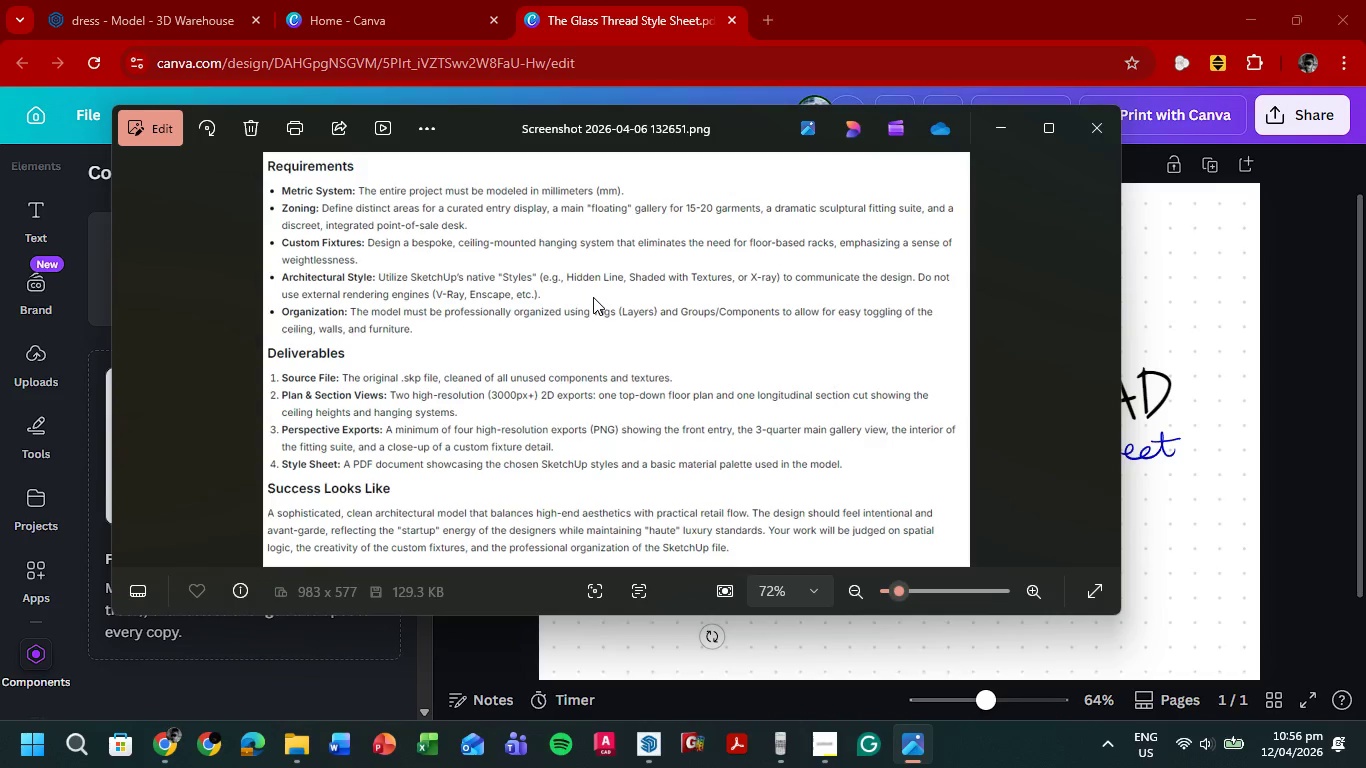 
left_click([1015, 130])
 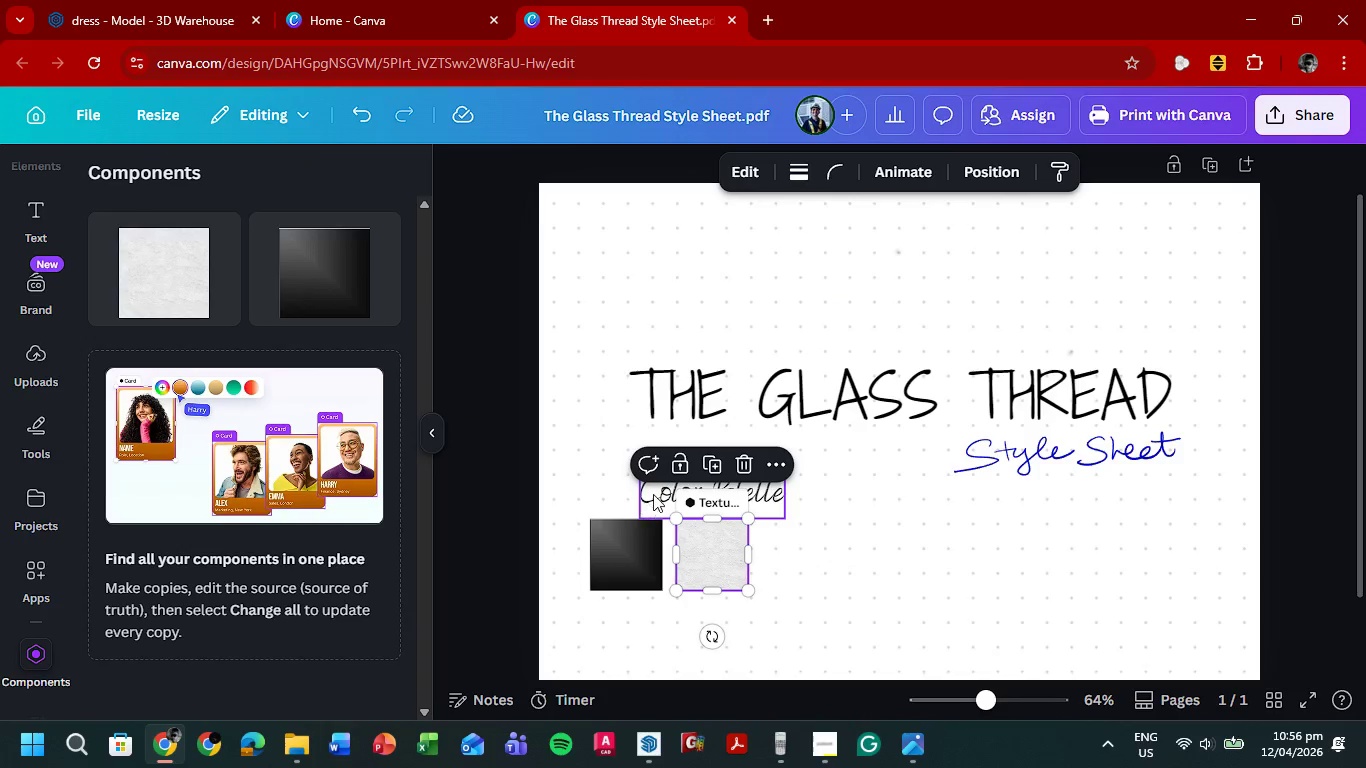 
double_click([656, 492])
 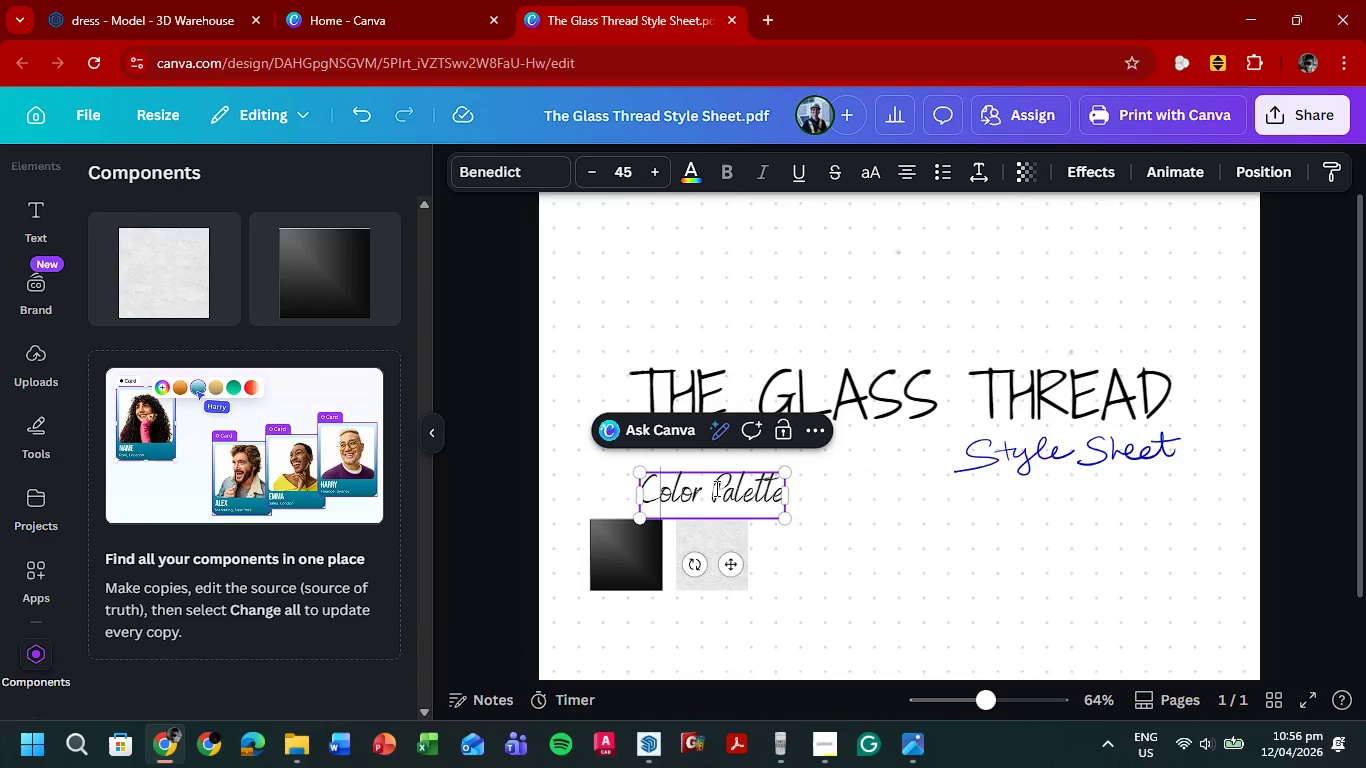 
left_click([713, 487])
 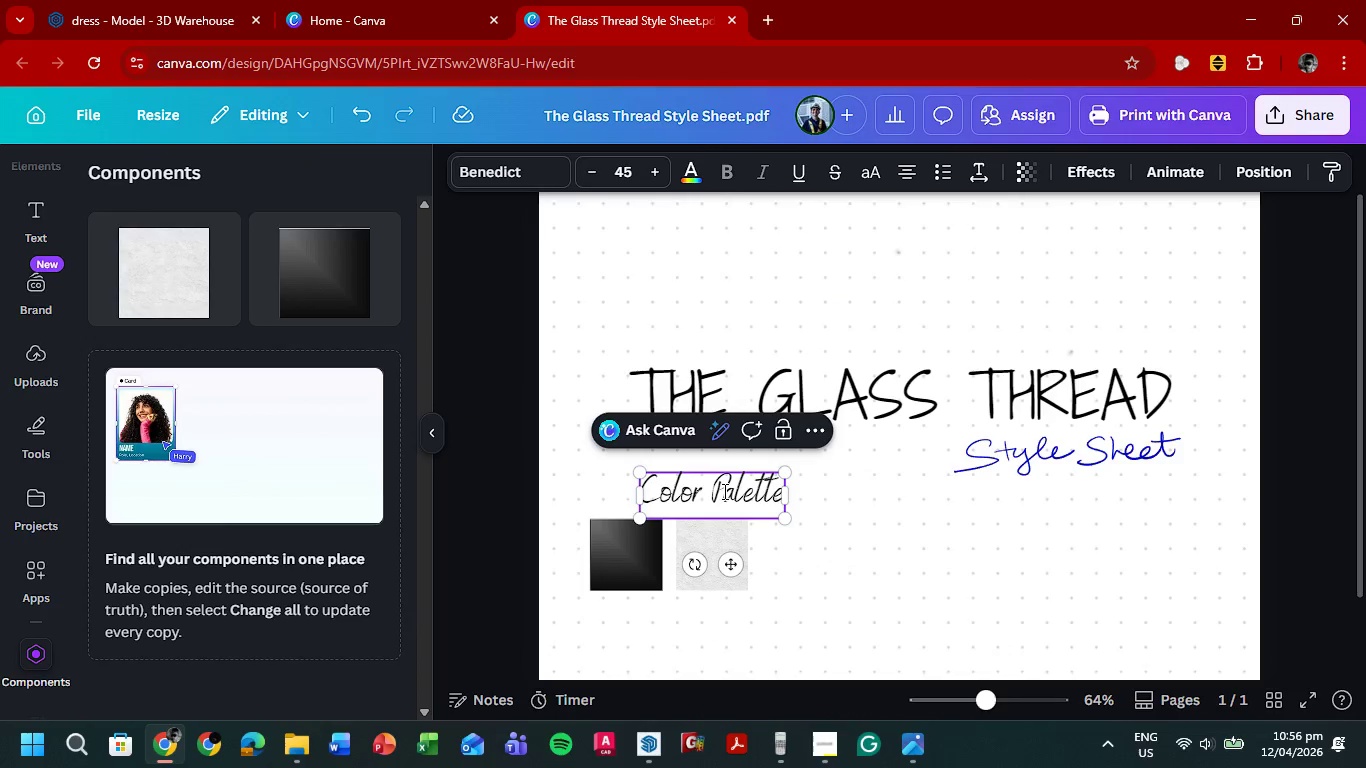 
type(and aterisl )
key(Backspace)
key(Backspace)
key(Backspace)
type(al )
 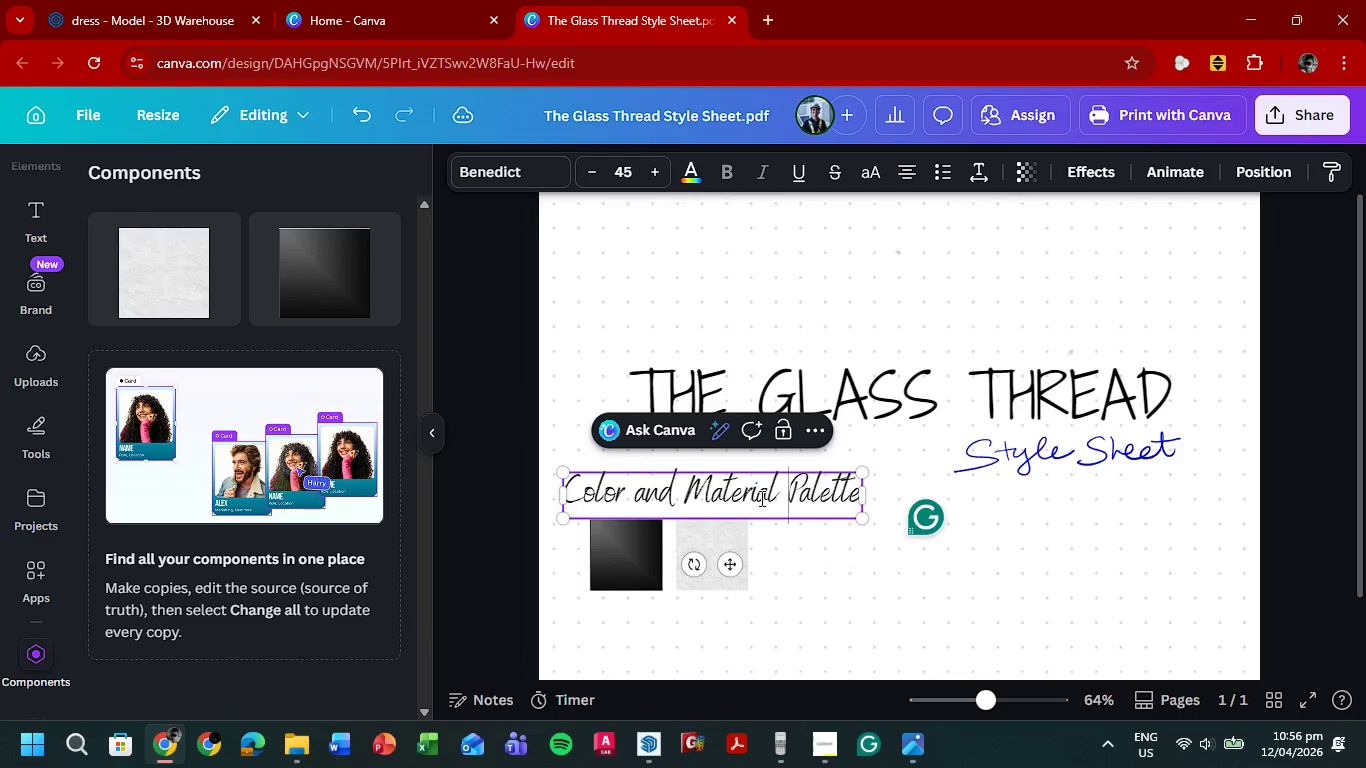 
left_click([1310, 322])
 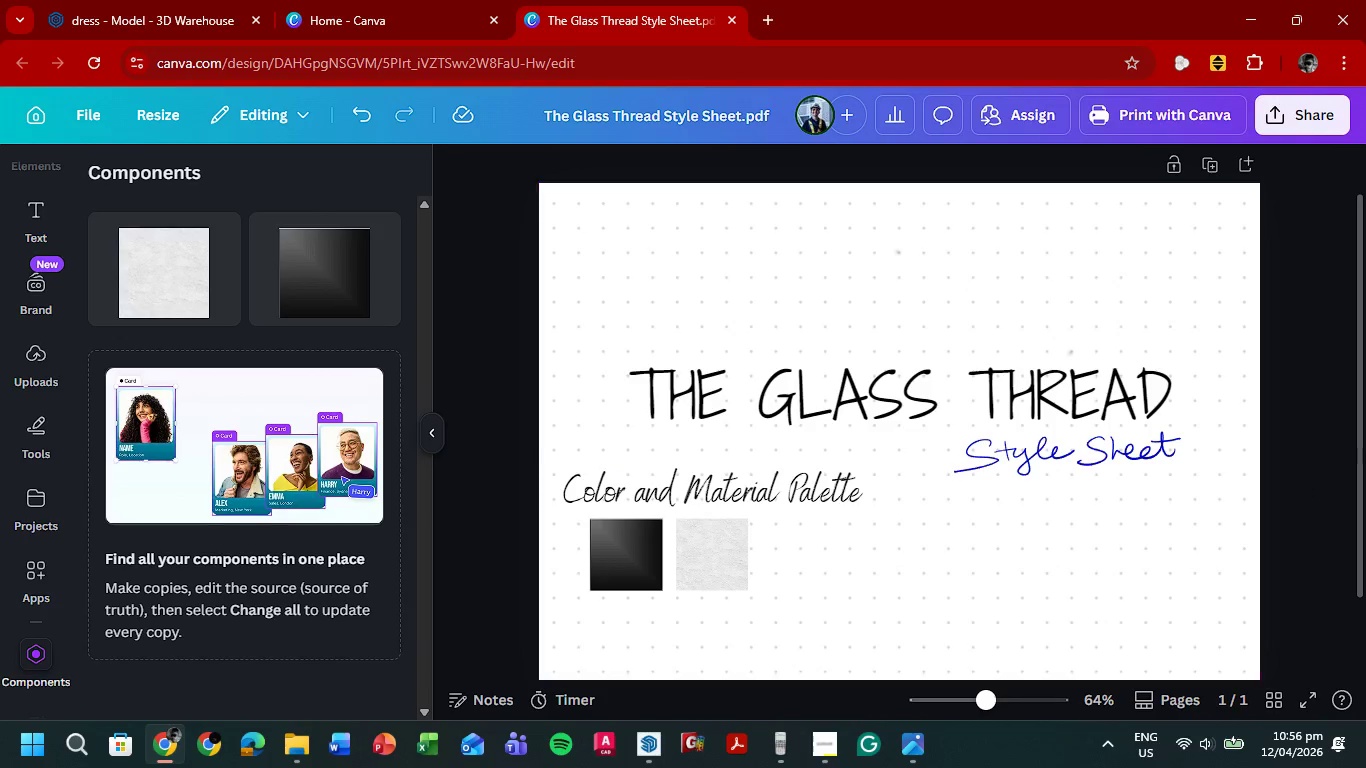 
left_click([1322, 443])
 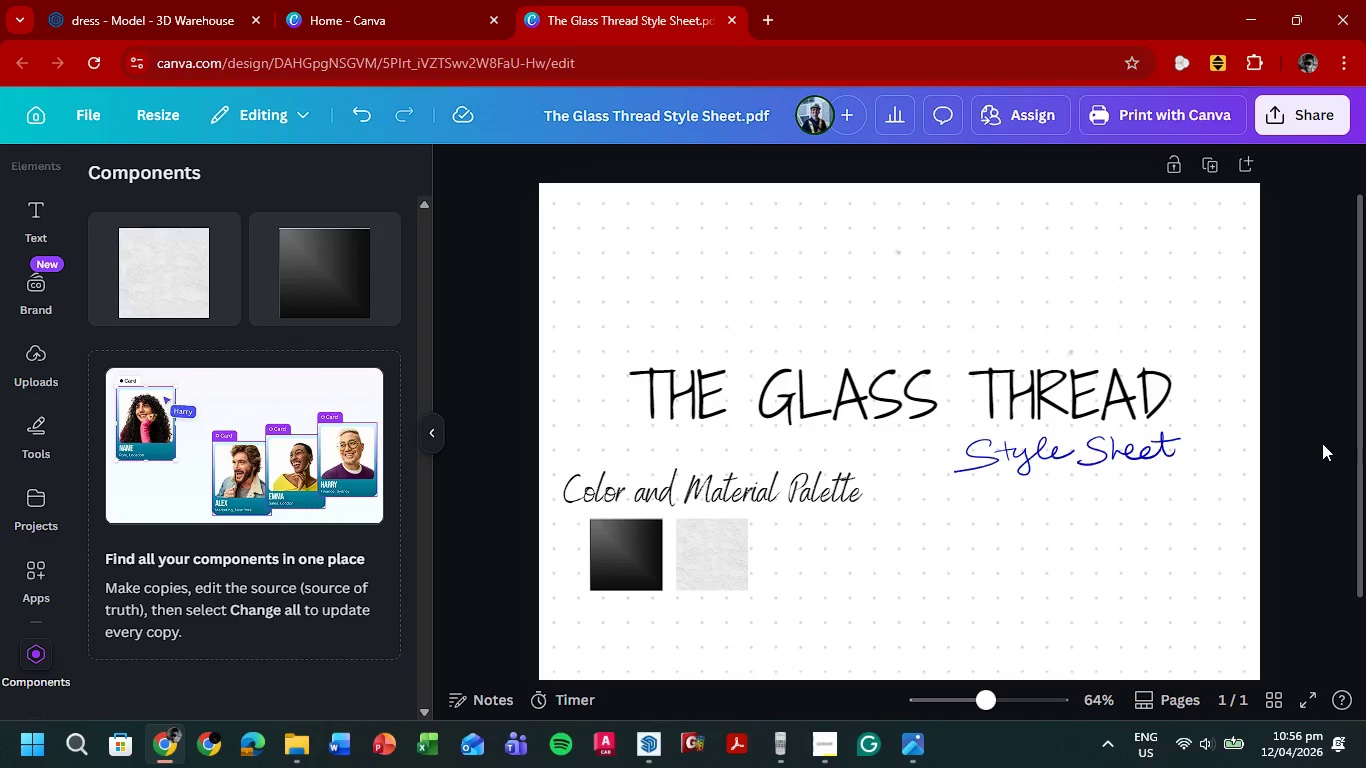 
left_click([1109, 275])
 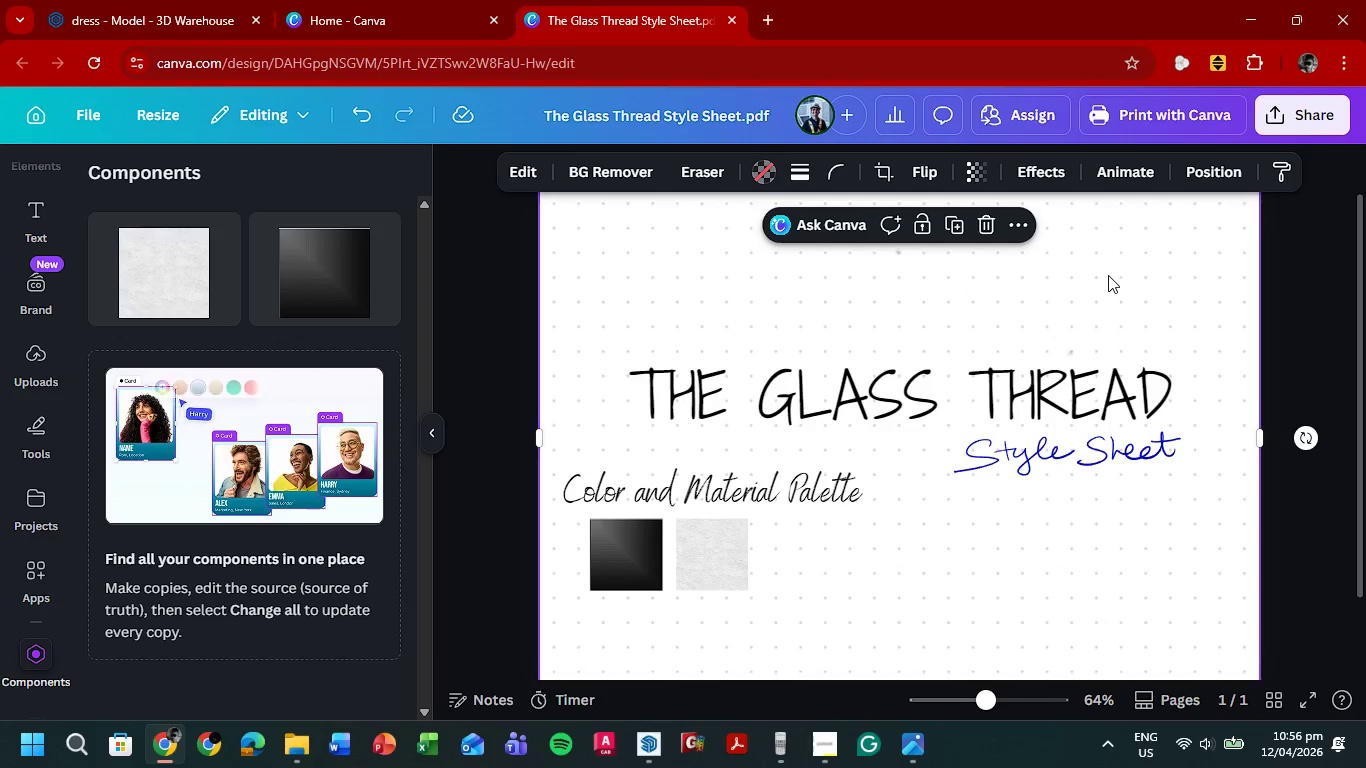 
key(Delete)
 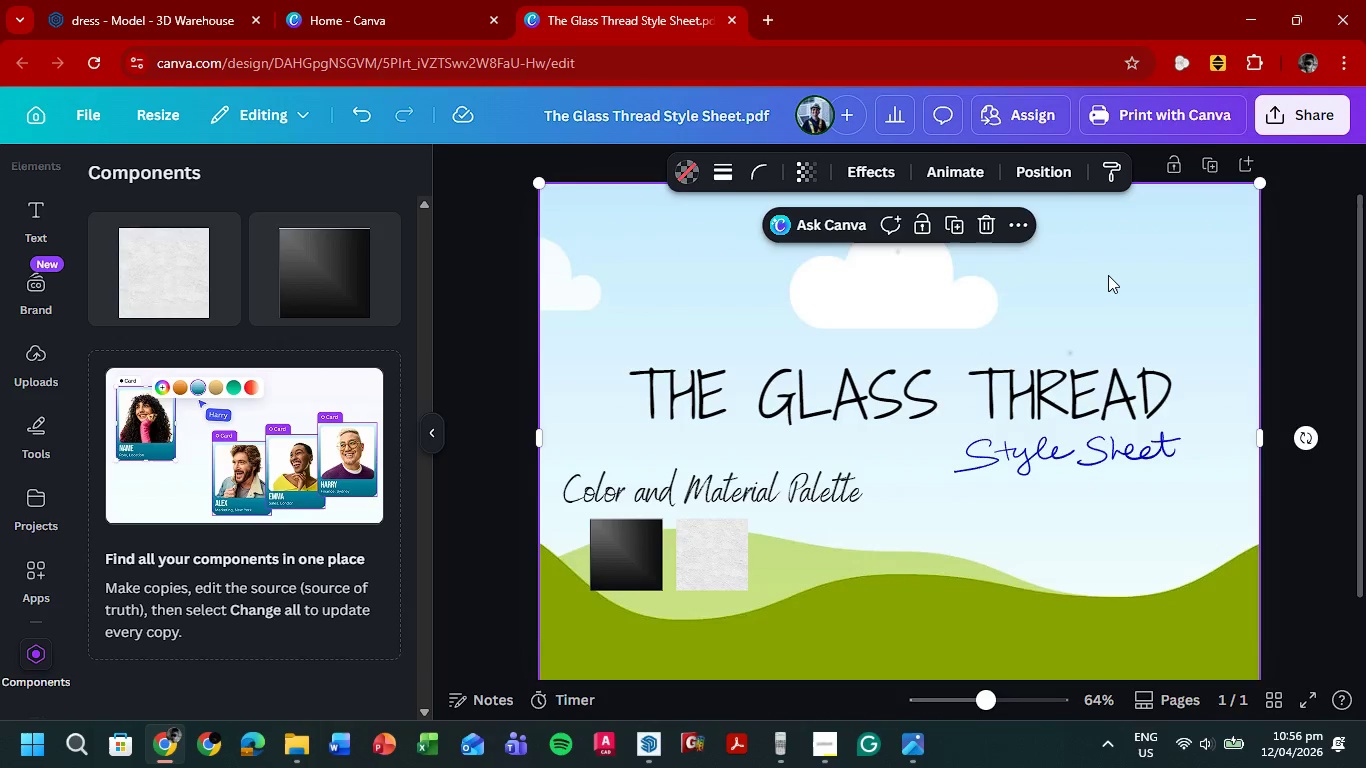 
key(Control+ControlLeft)
 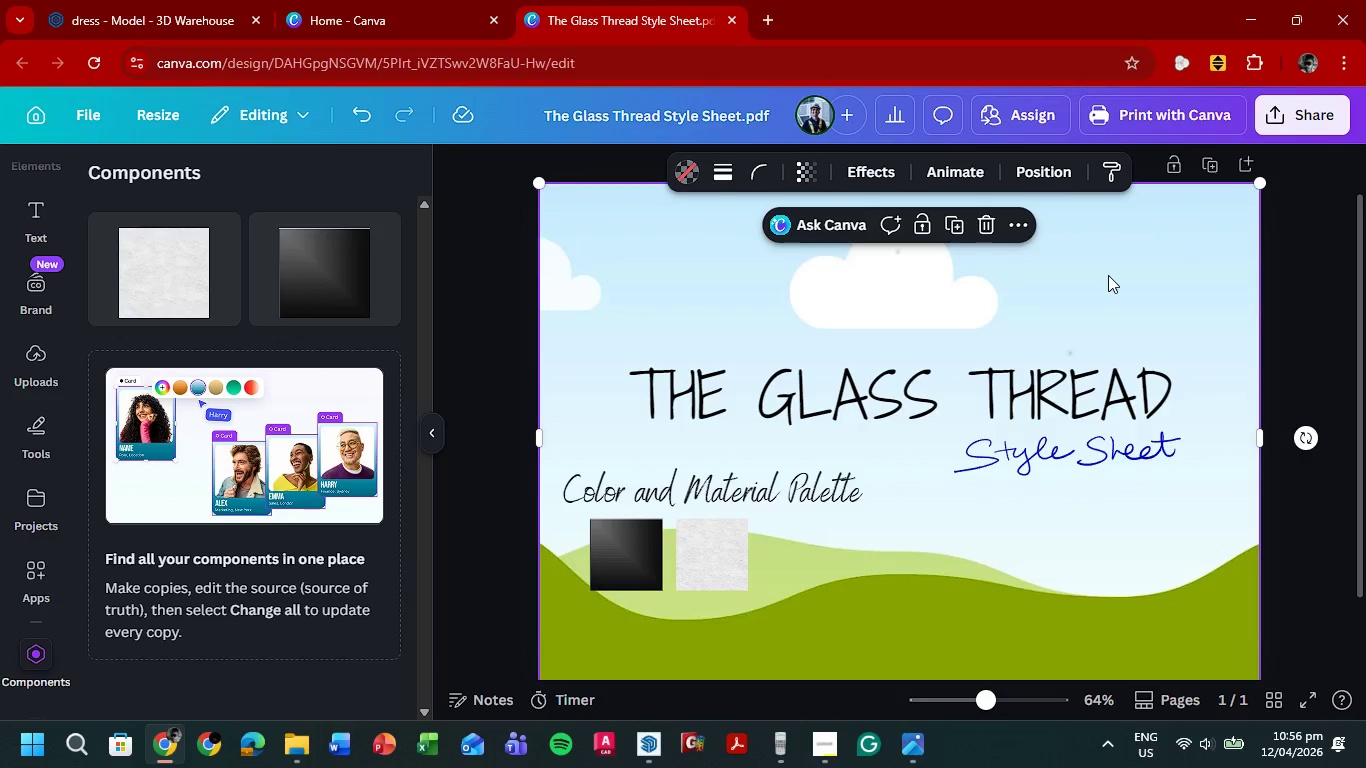 
key(Control+Z)
 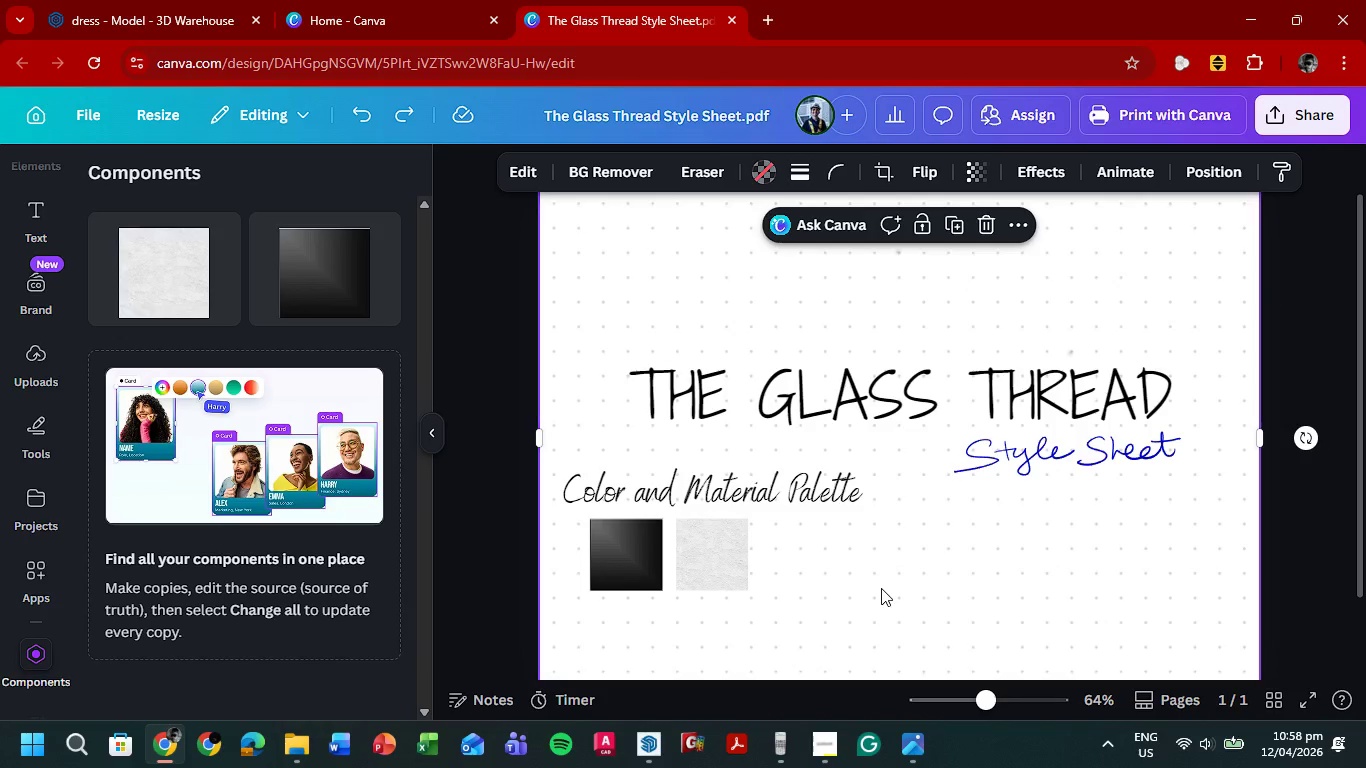 
wait(111.89)
 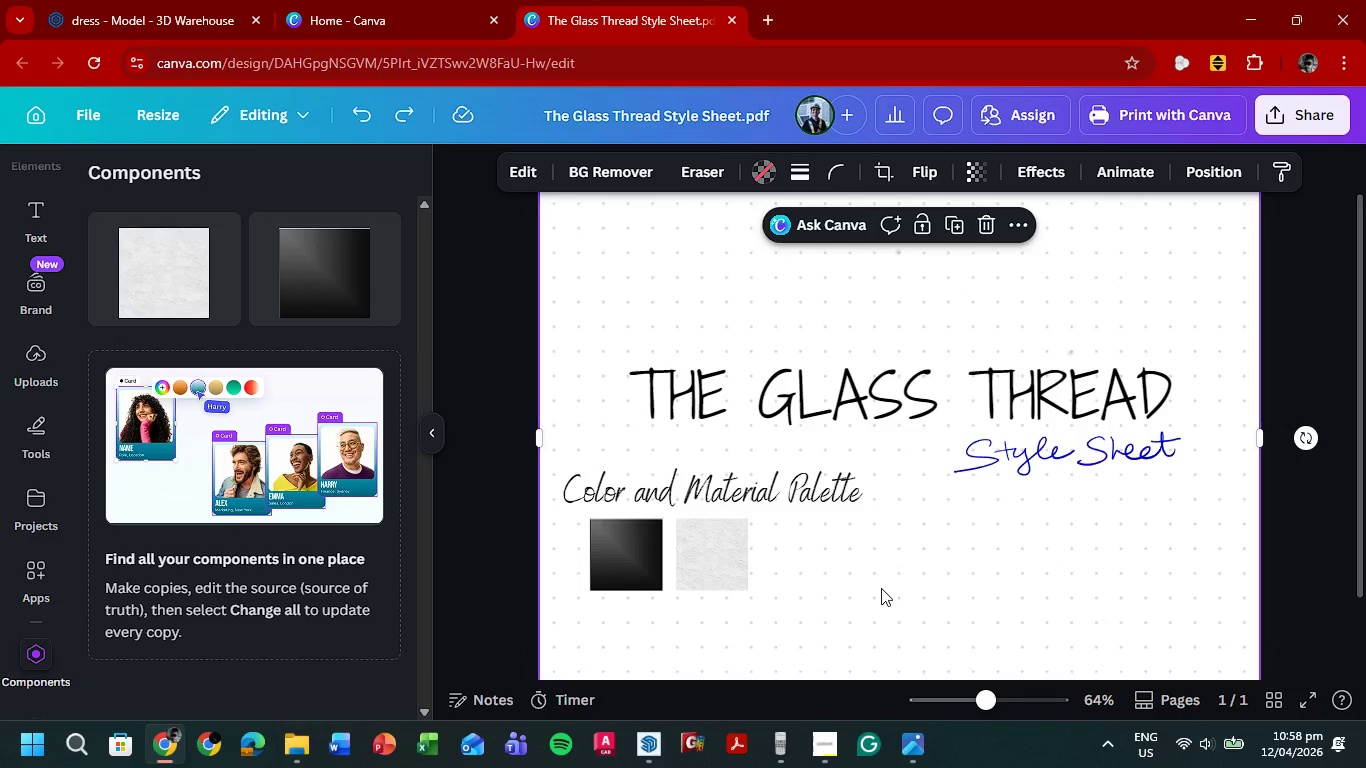 
left_click([650, 666])
 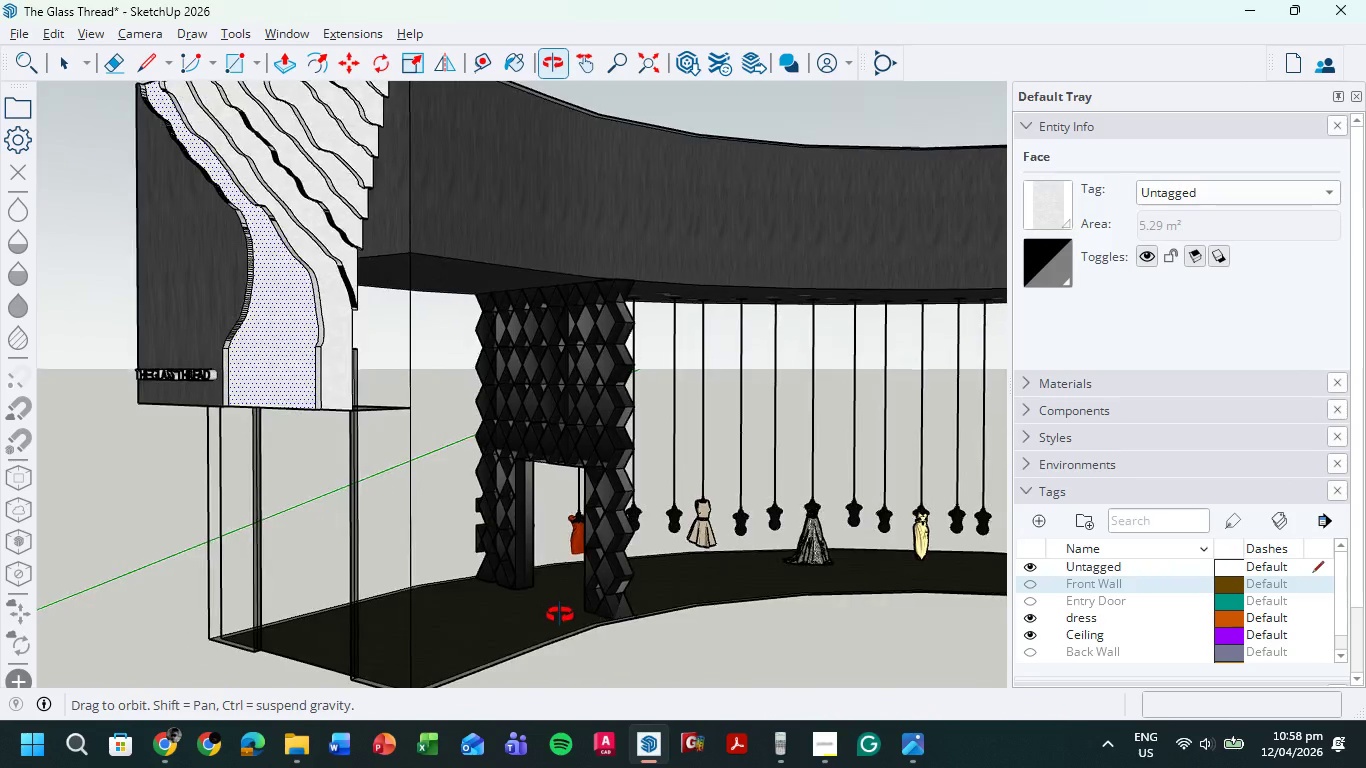 
scroll: coordinate [700, 587], scroll_direction: up, amount: 8.0
 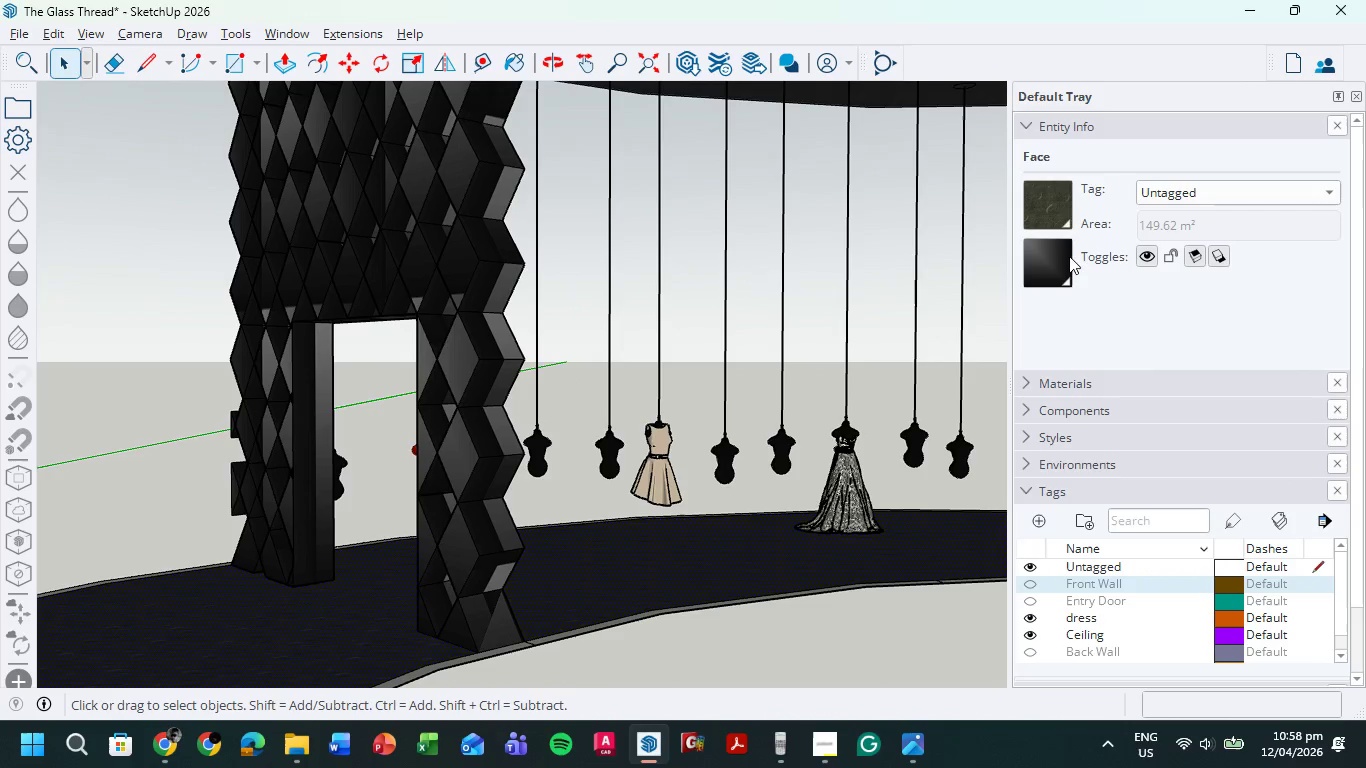 
left_click([1055, 189])
 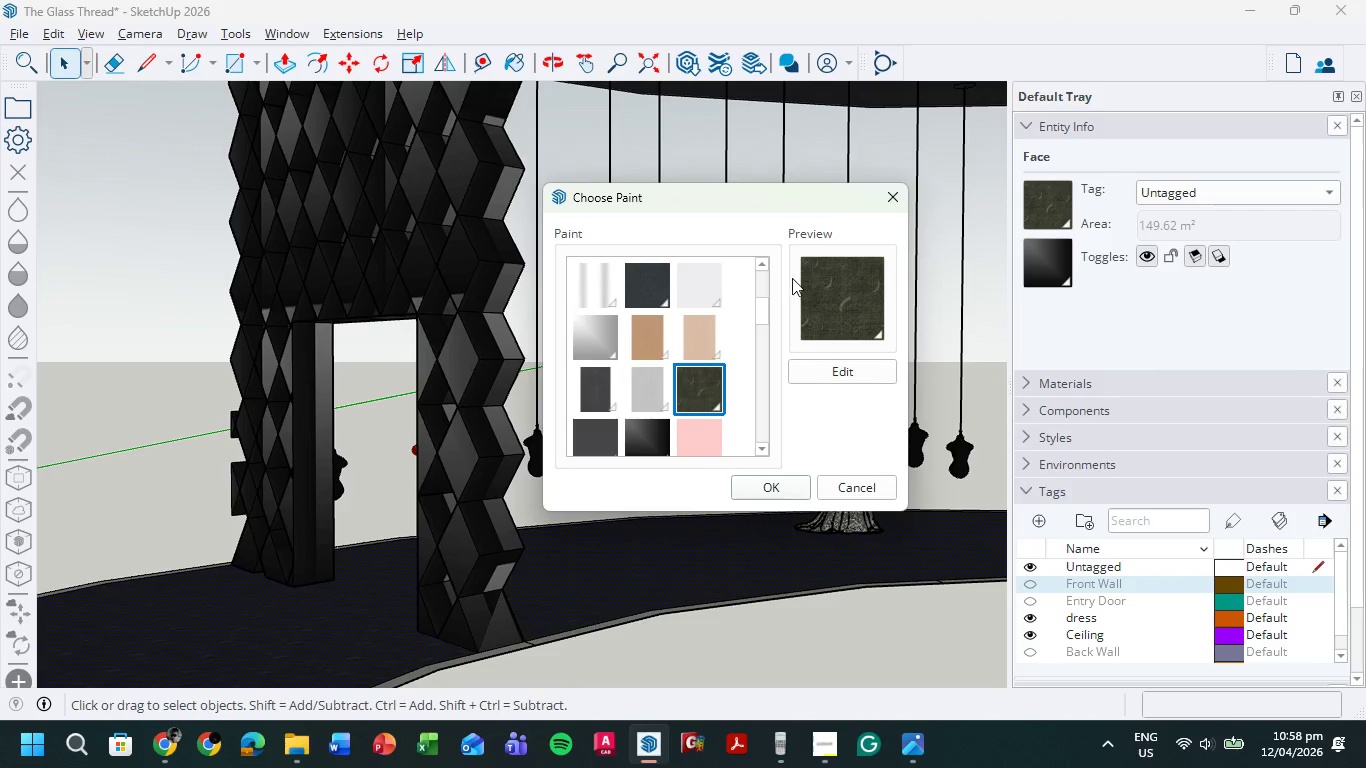 
left_click([842, 370])
 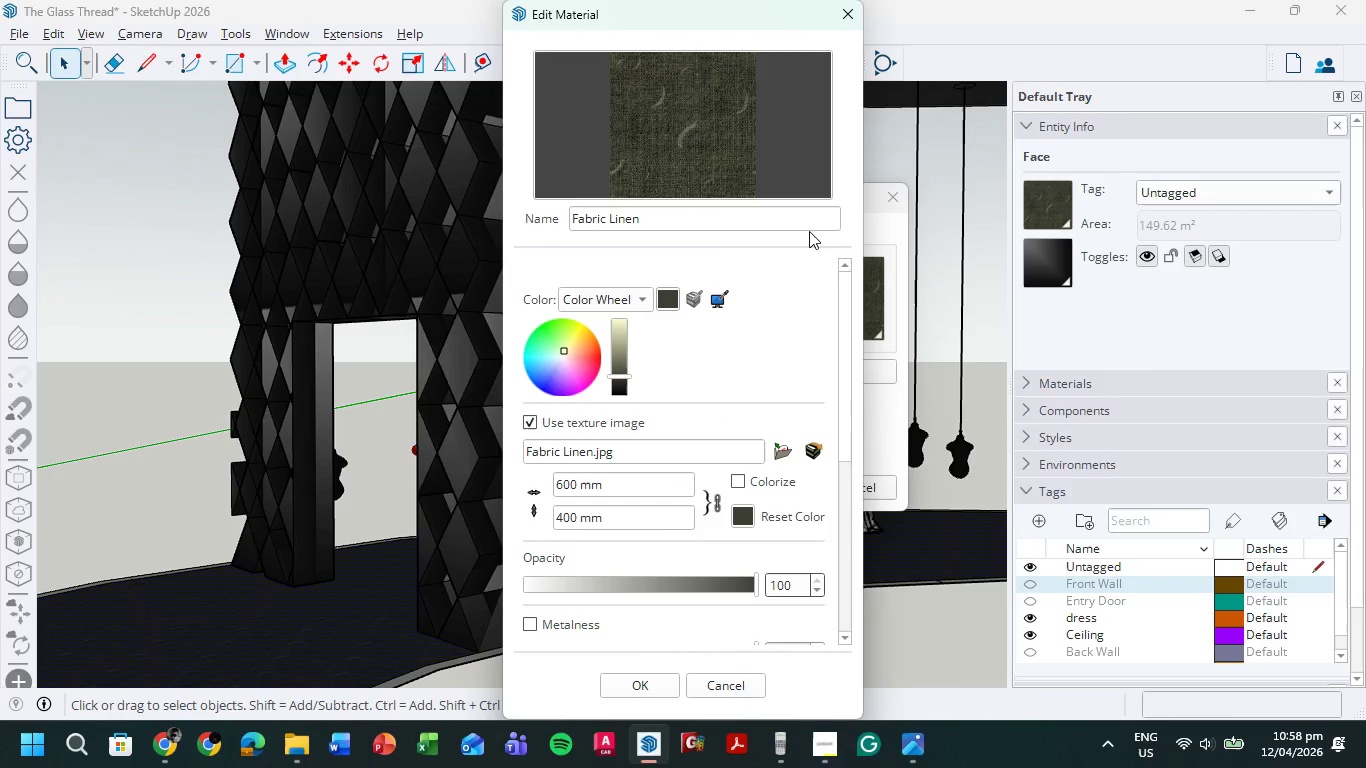 
key(Meta+Shift+S)
 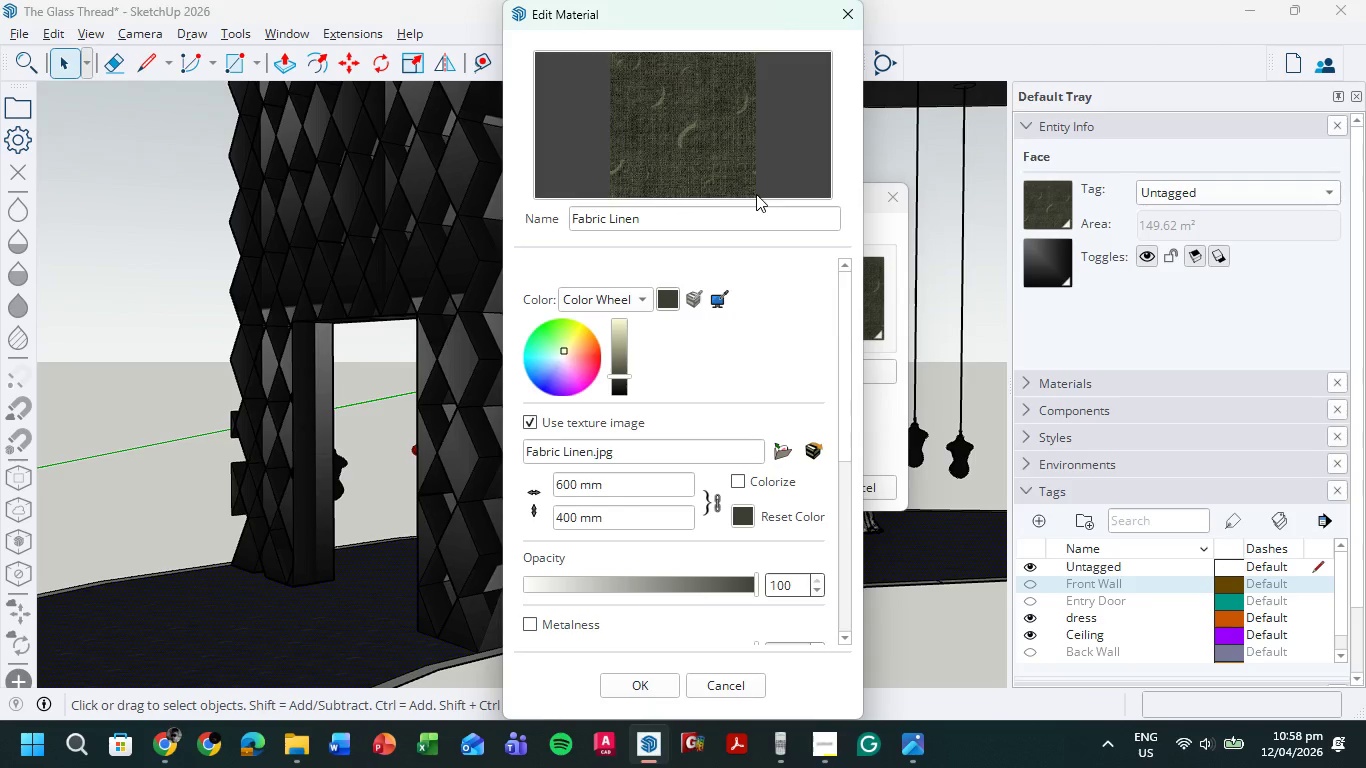 
key(Meta+Shift+ShiftLeft)
 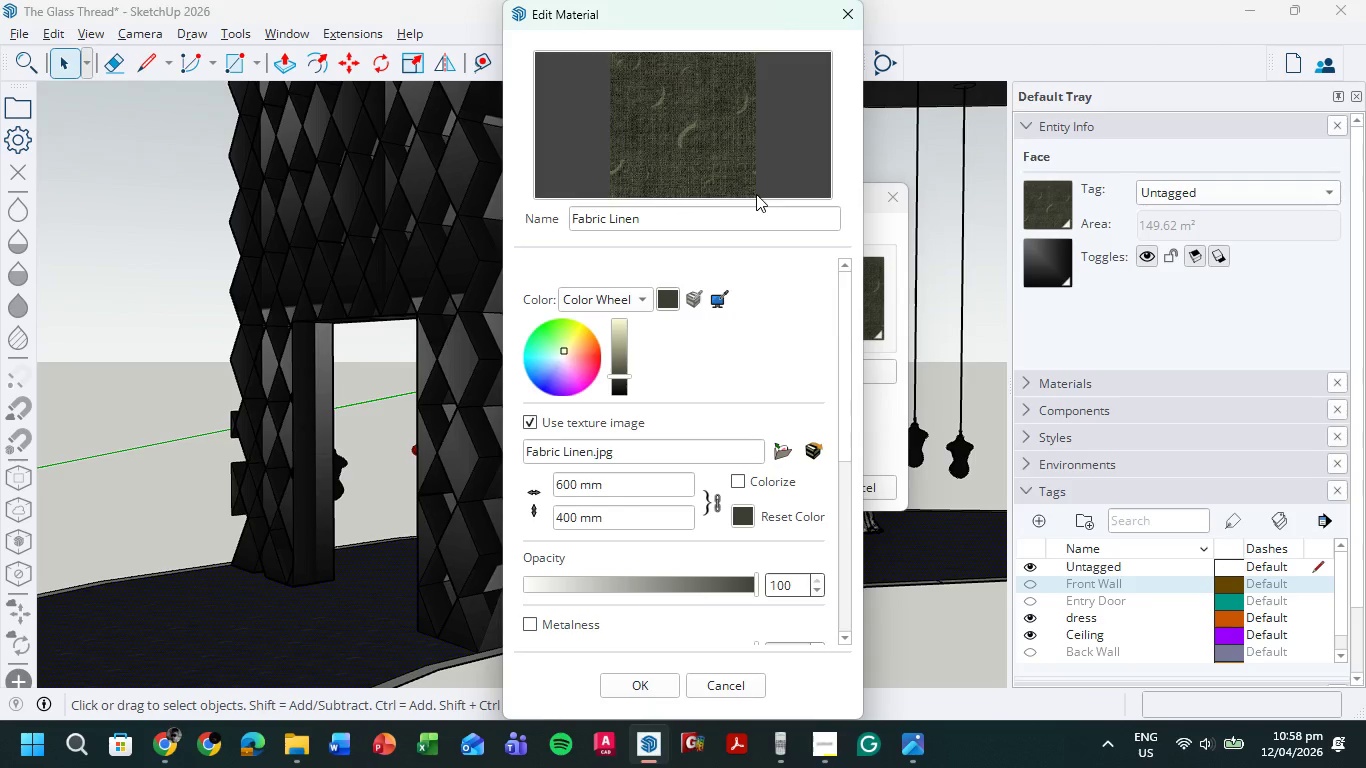 
key(Meta+MetaLeft)
 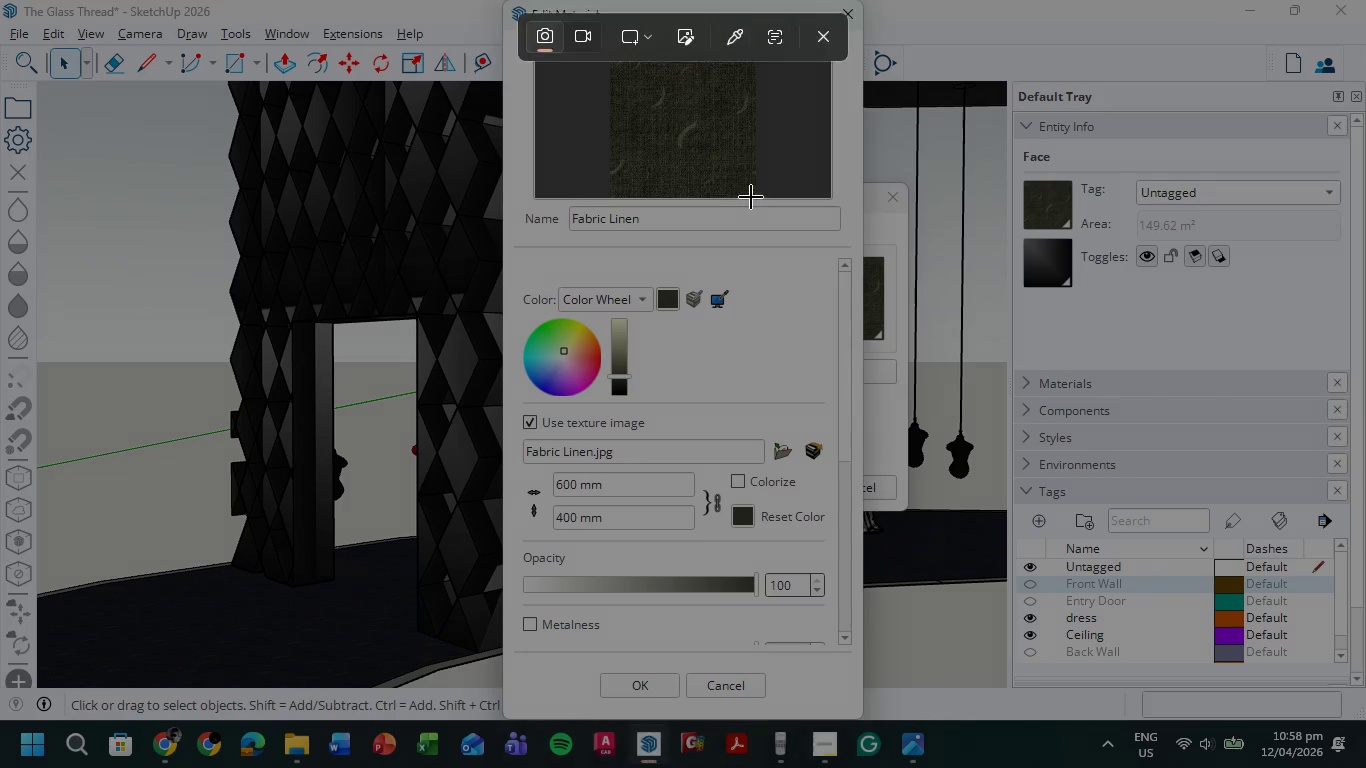 
left_click_drag(start_coordinate=[753, 196], to_coordinate=[609, 54])
 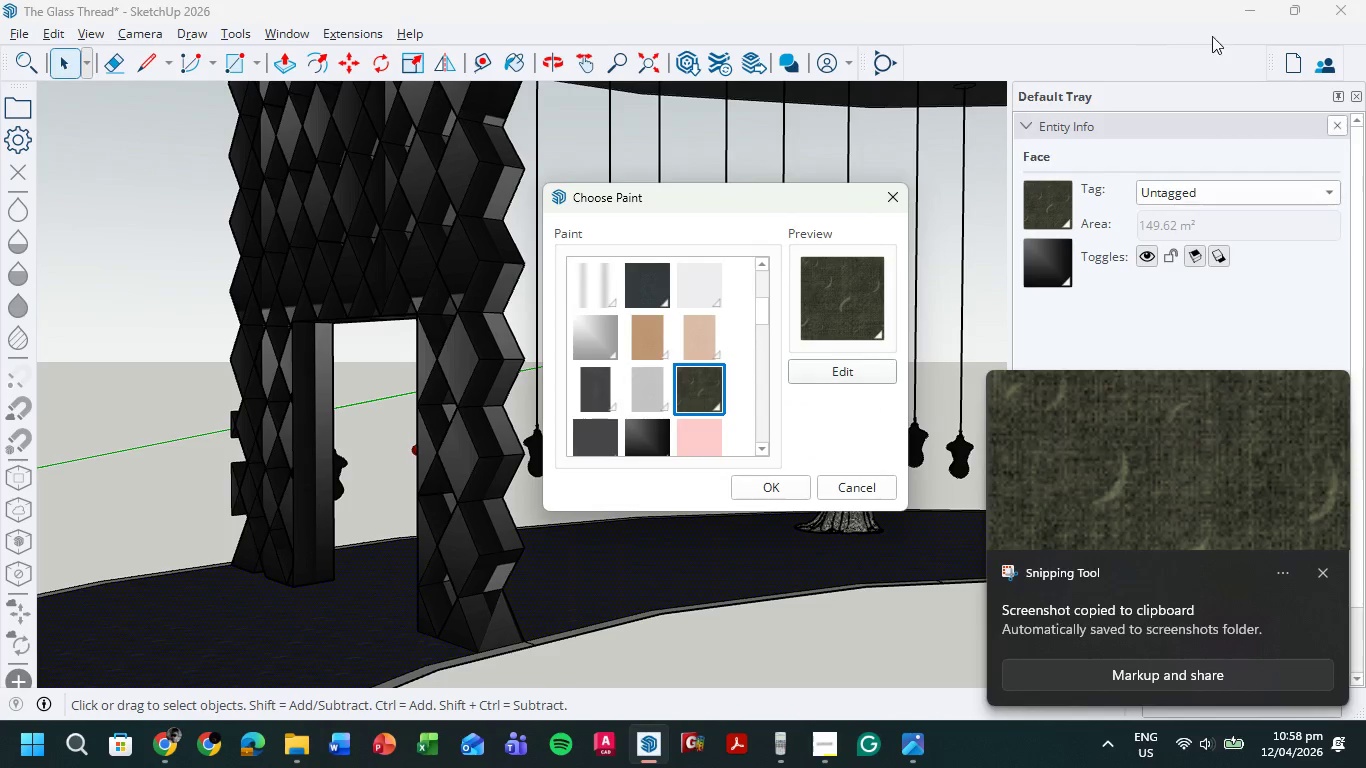 
double_click([1256, 9])
 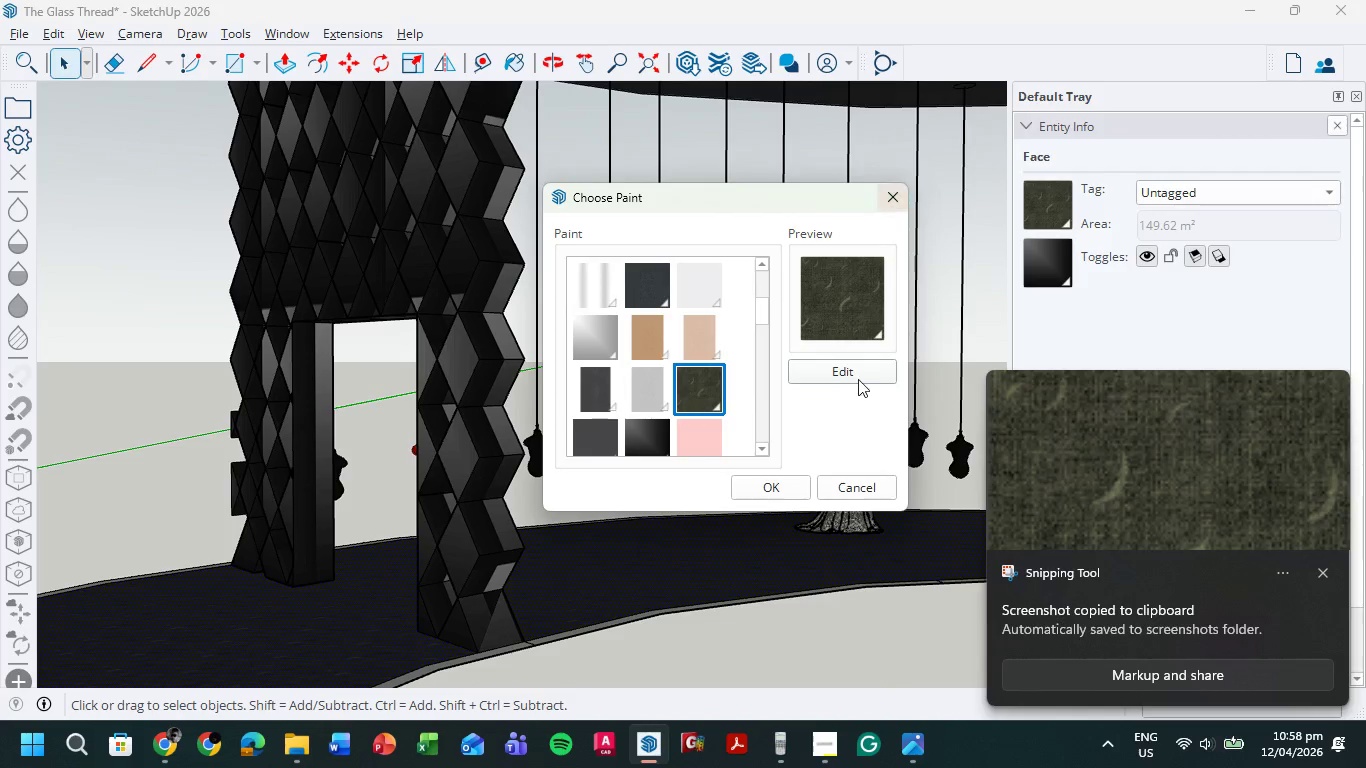 
left_click([865, 484])
 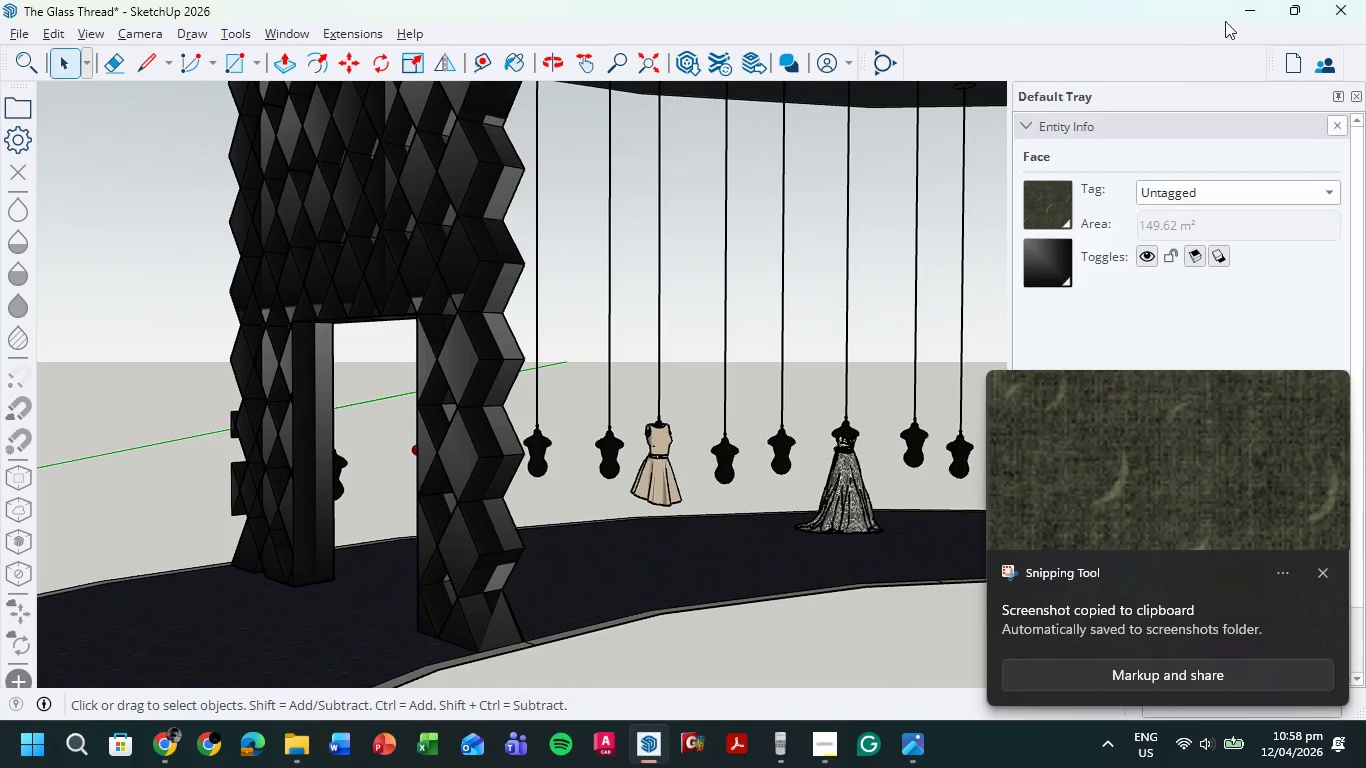 
left_click([1257, 0])
 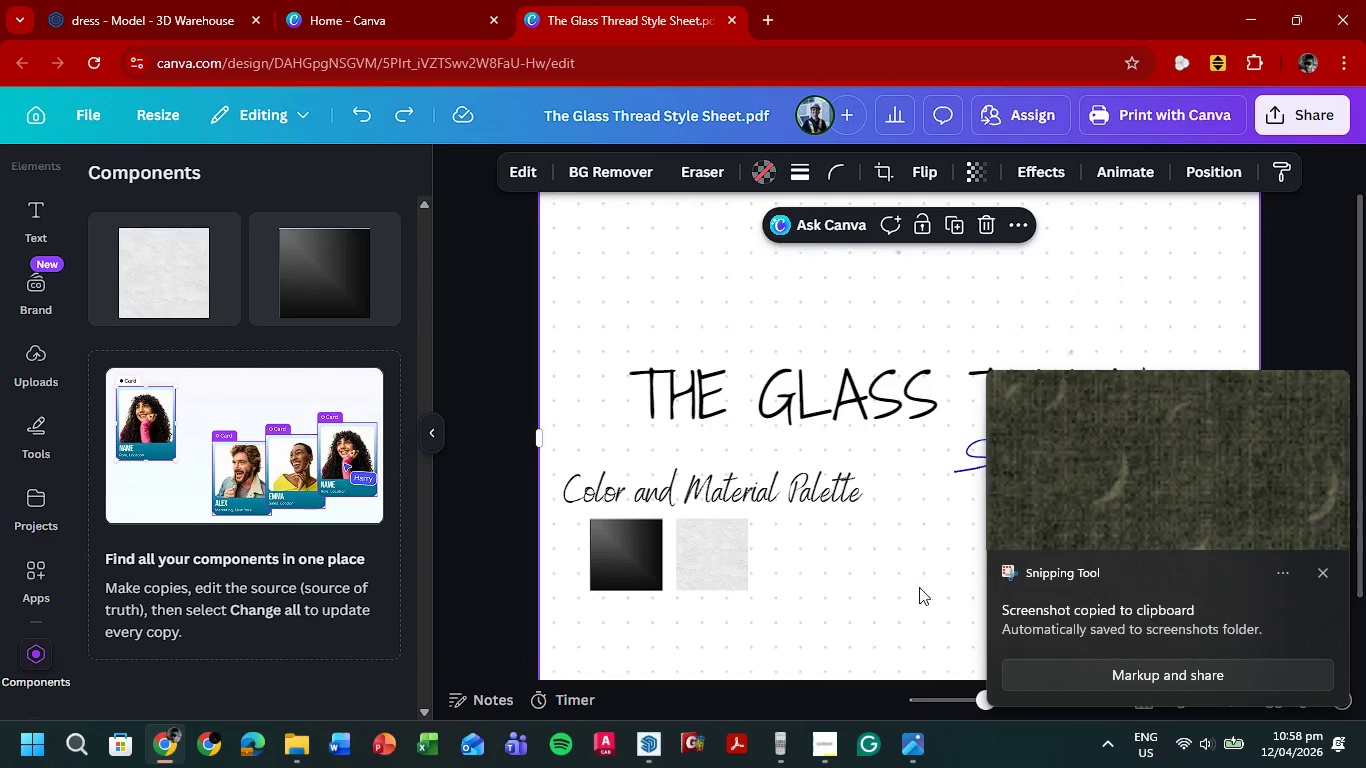 
left_click_drag(start_coordinate=[1076, 510], to_coordinate=[1365, 576])
 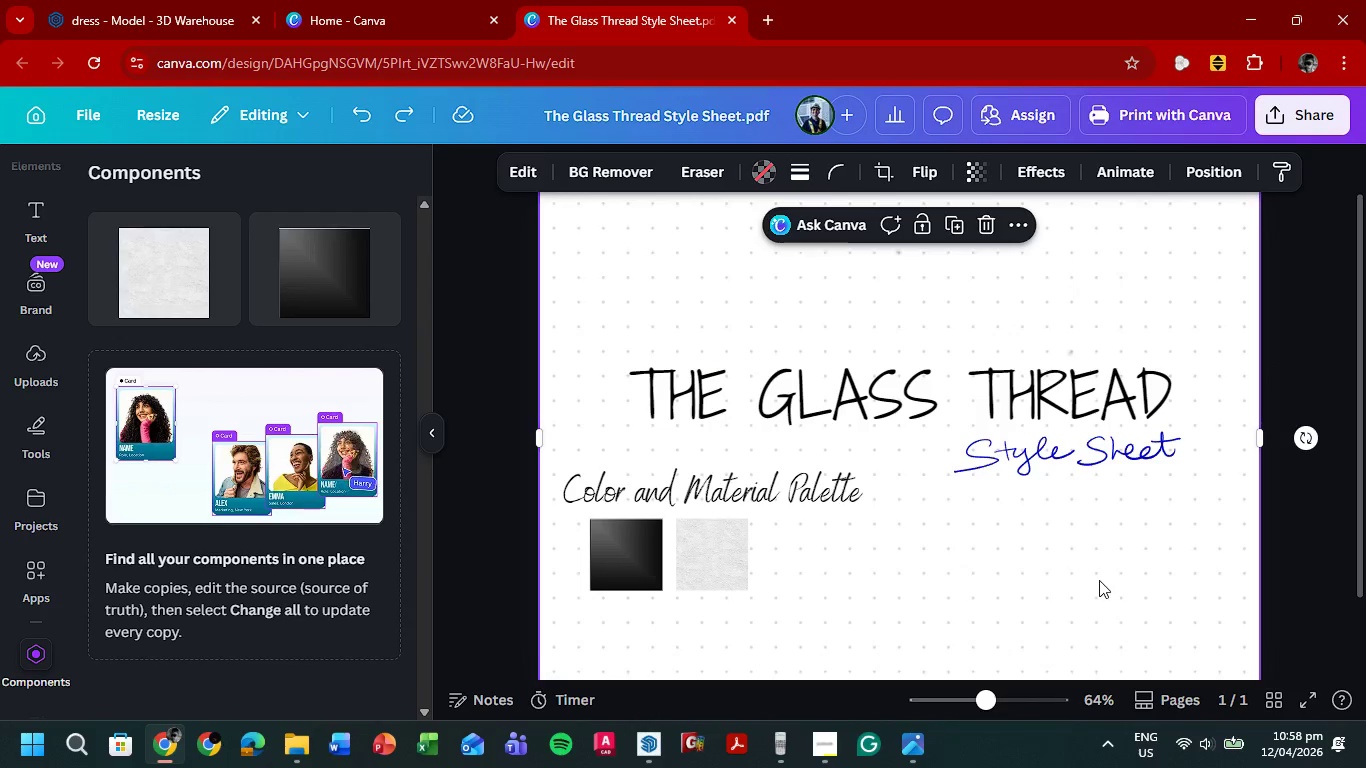 
key(Control+ControlLeft)
 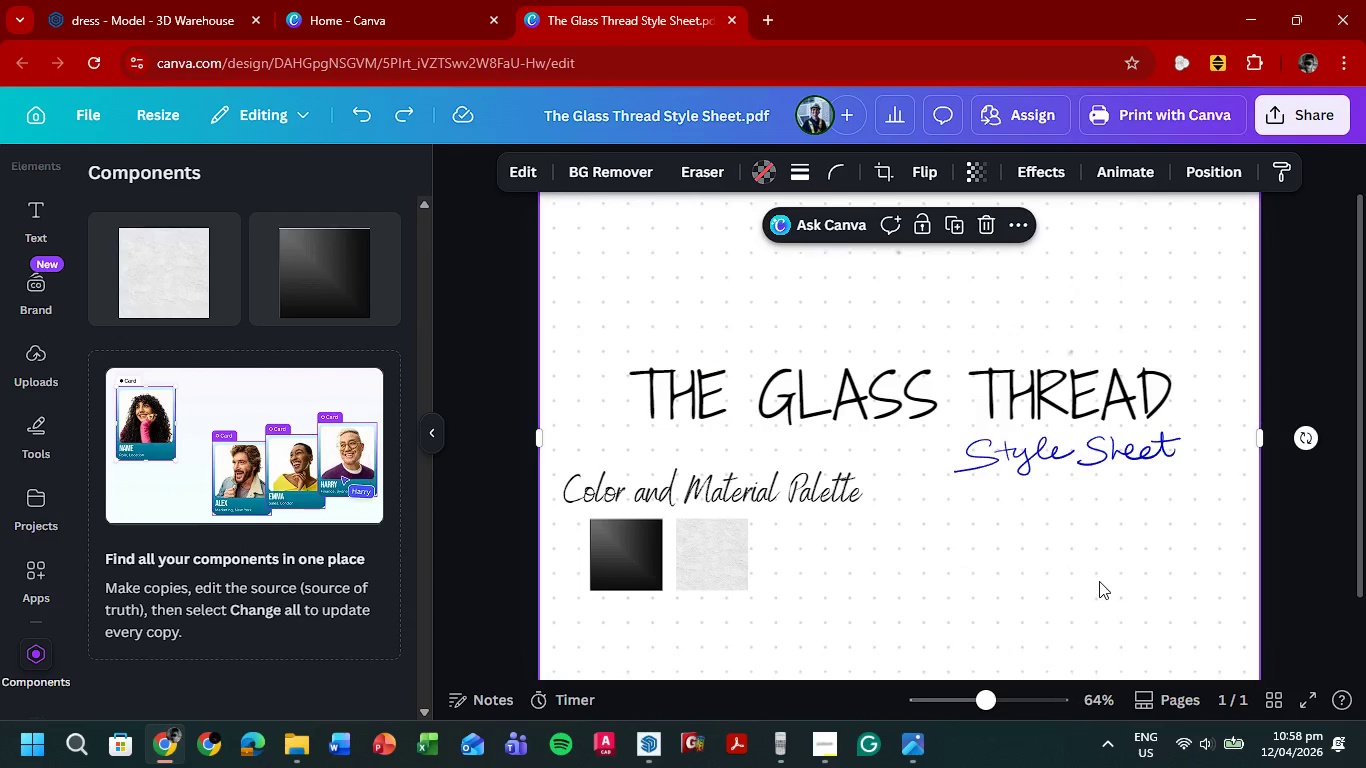 
key(Control+V)
 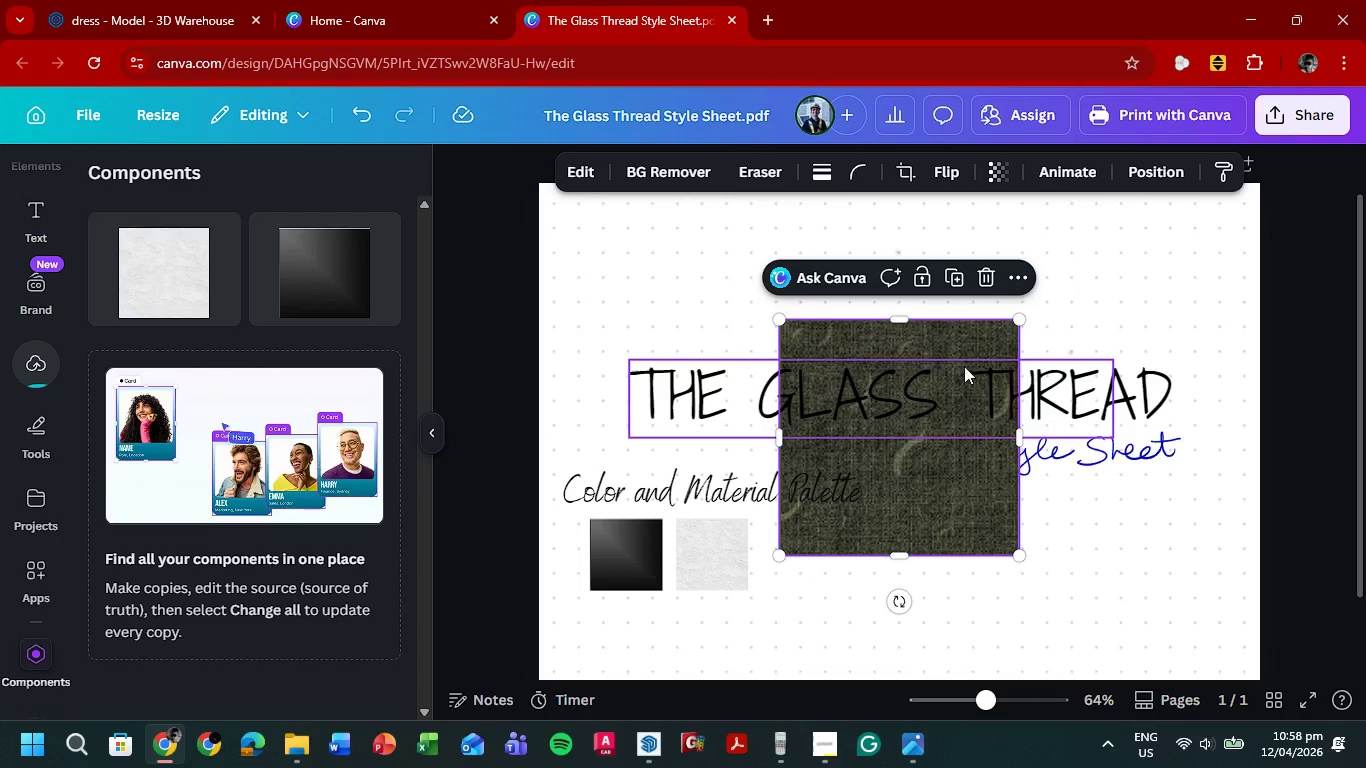 
right_click([974, 340])
 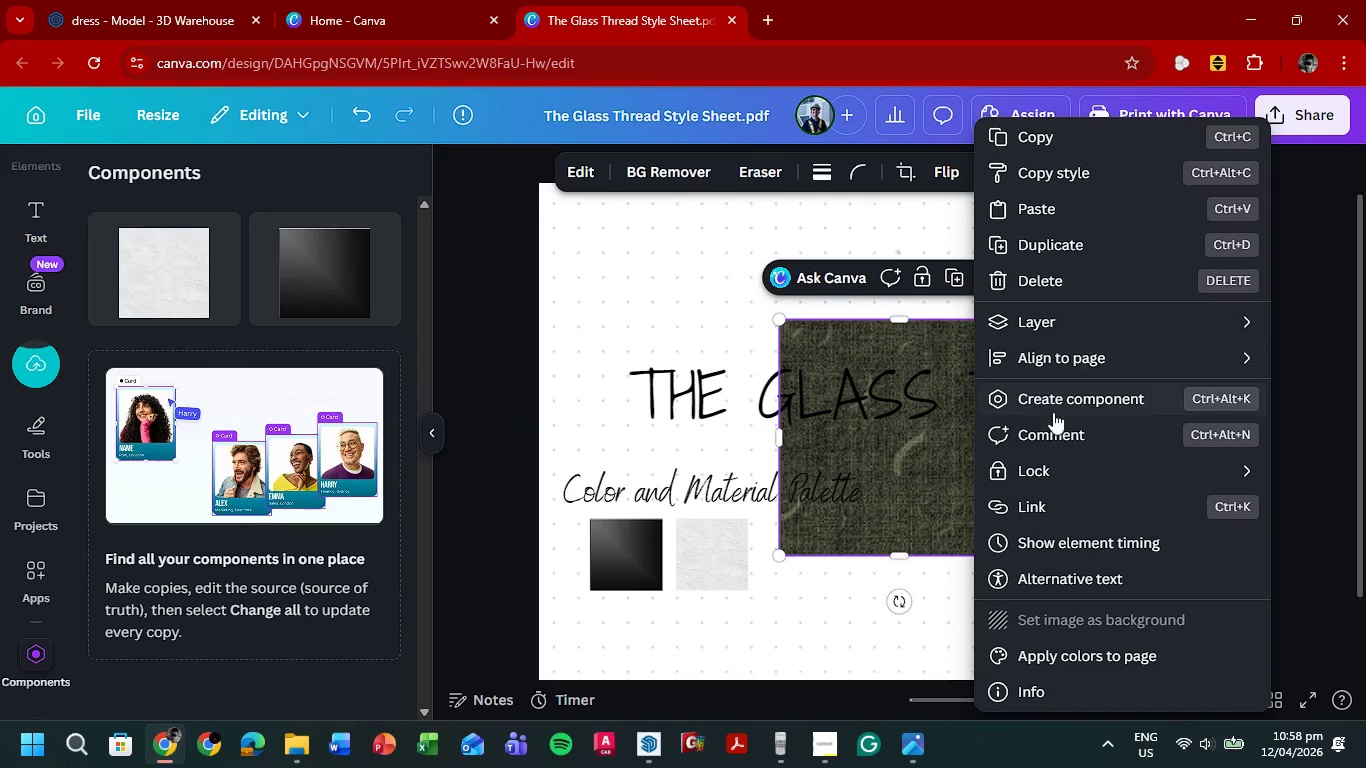 
left_click([1062, 400])
 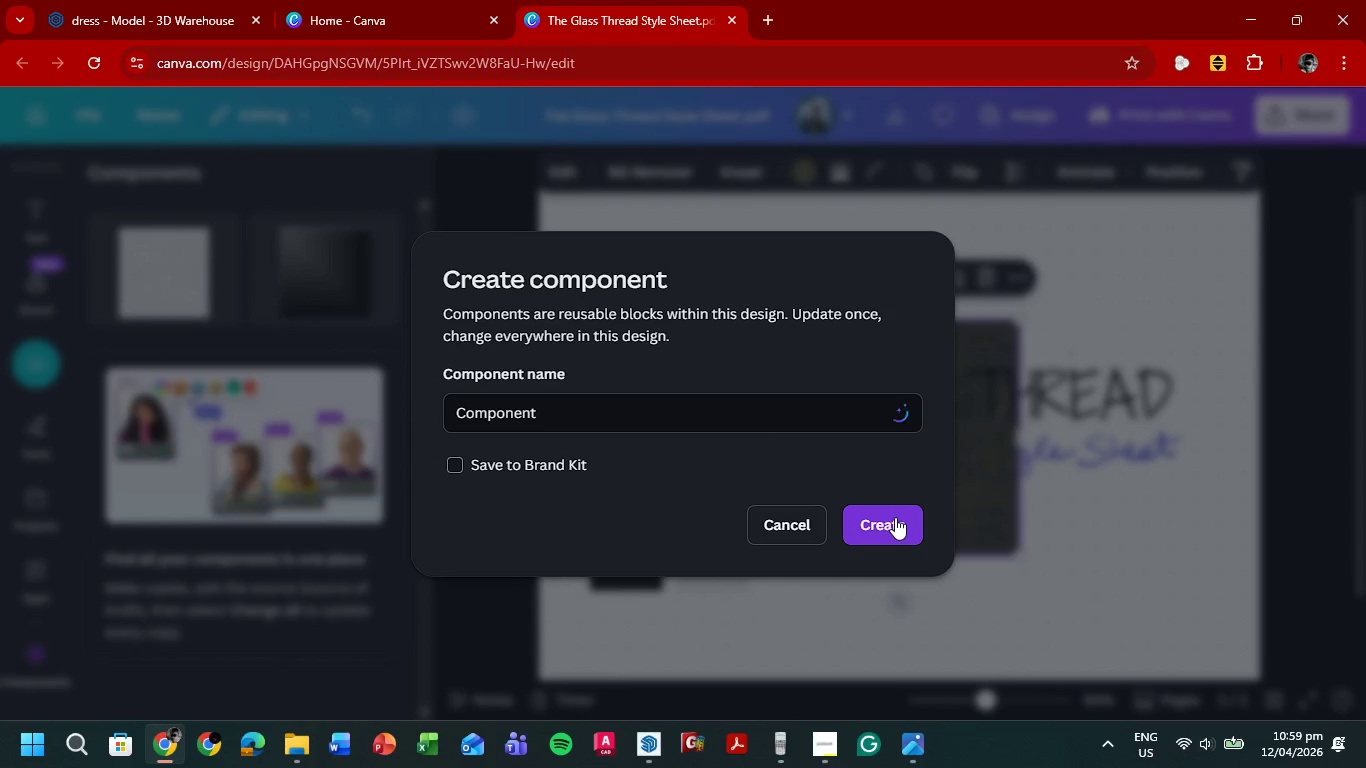 
left_click([894, 515])
 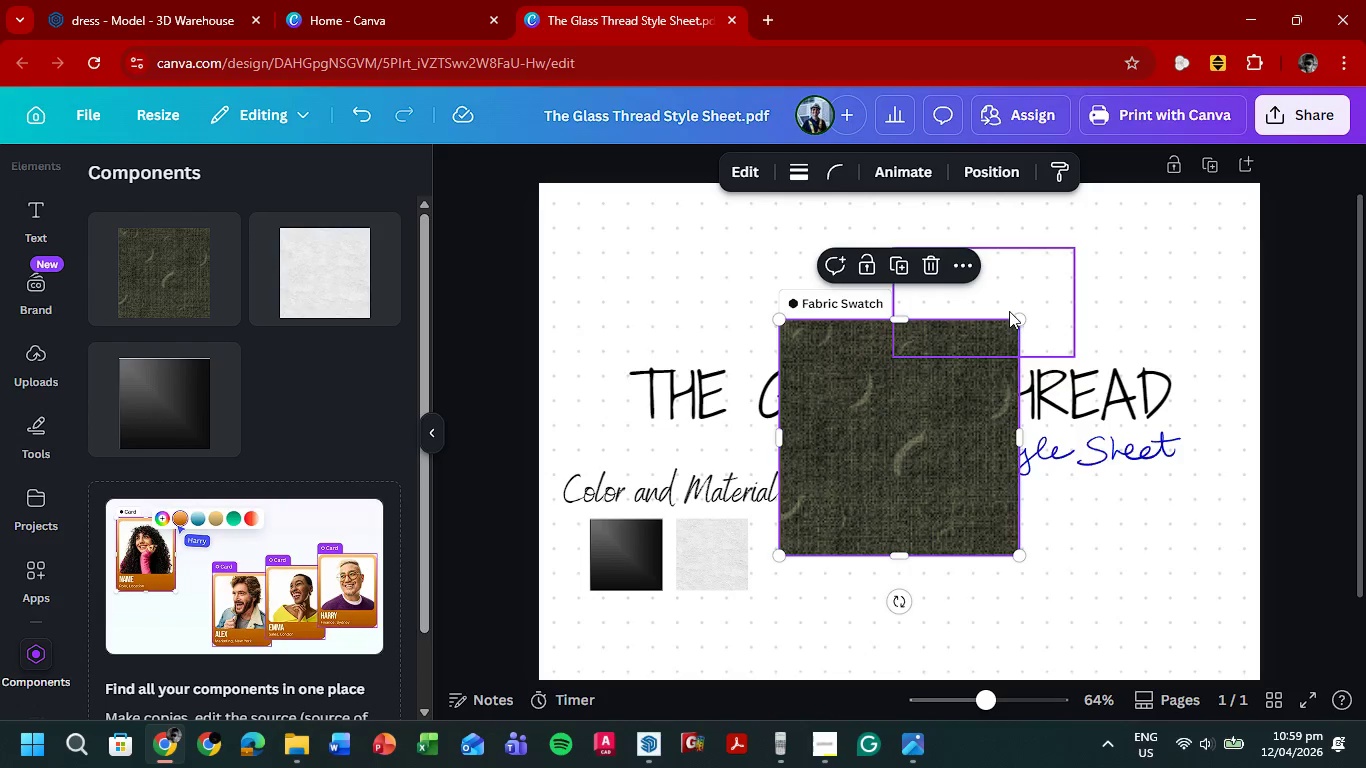 
left_click_drag(start_coordinate=[1026, 316], to_coordinate=[831, 452])
 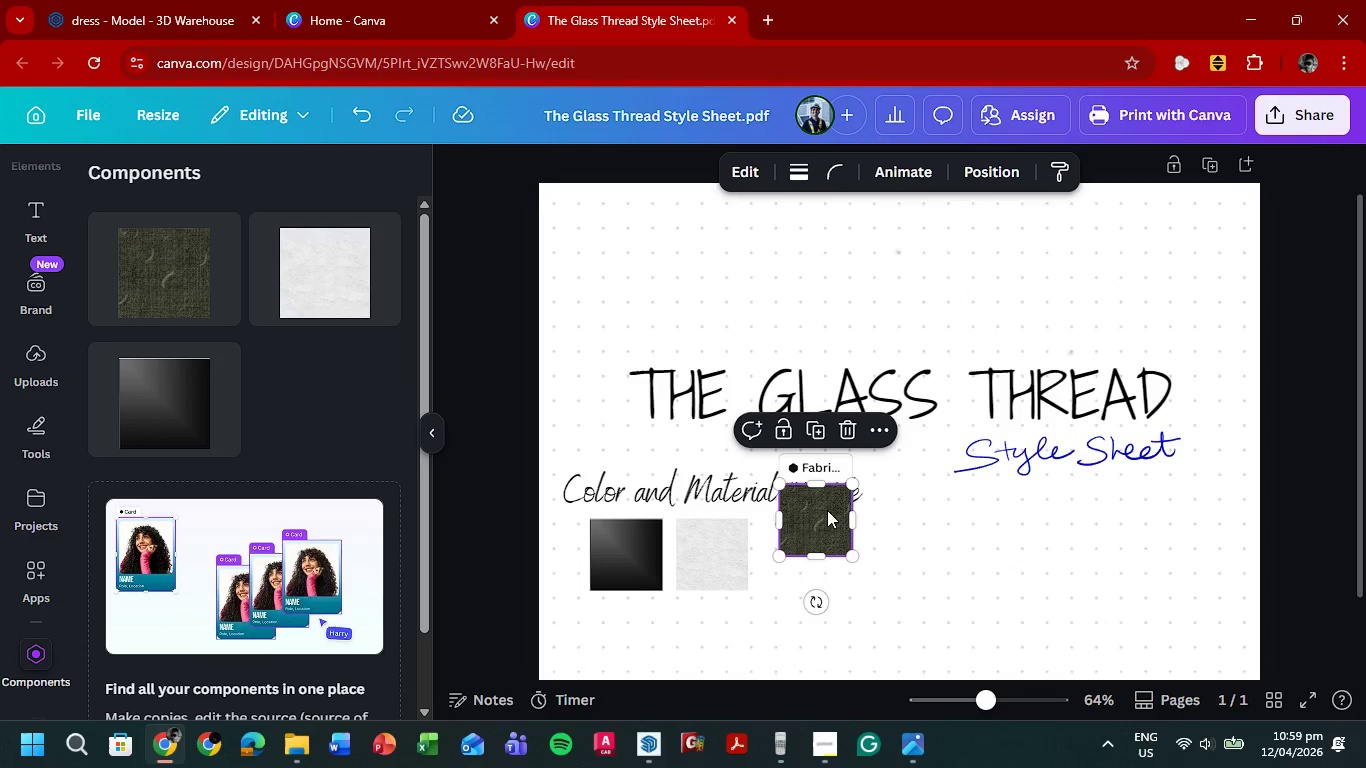 
left_click_drag(start_coordinate=[825, 510], to_coordinate=[810, 542])
 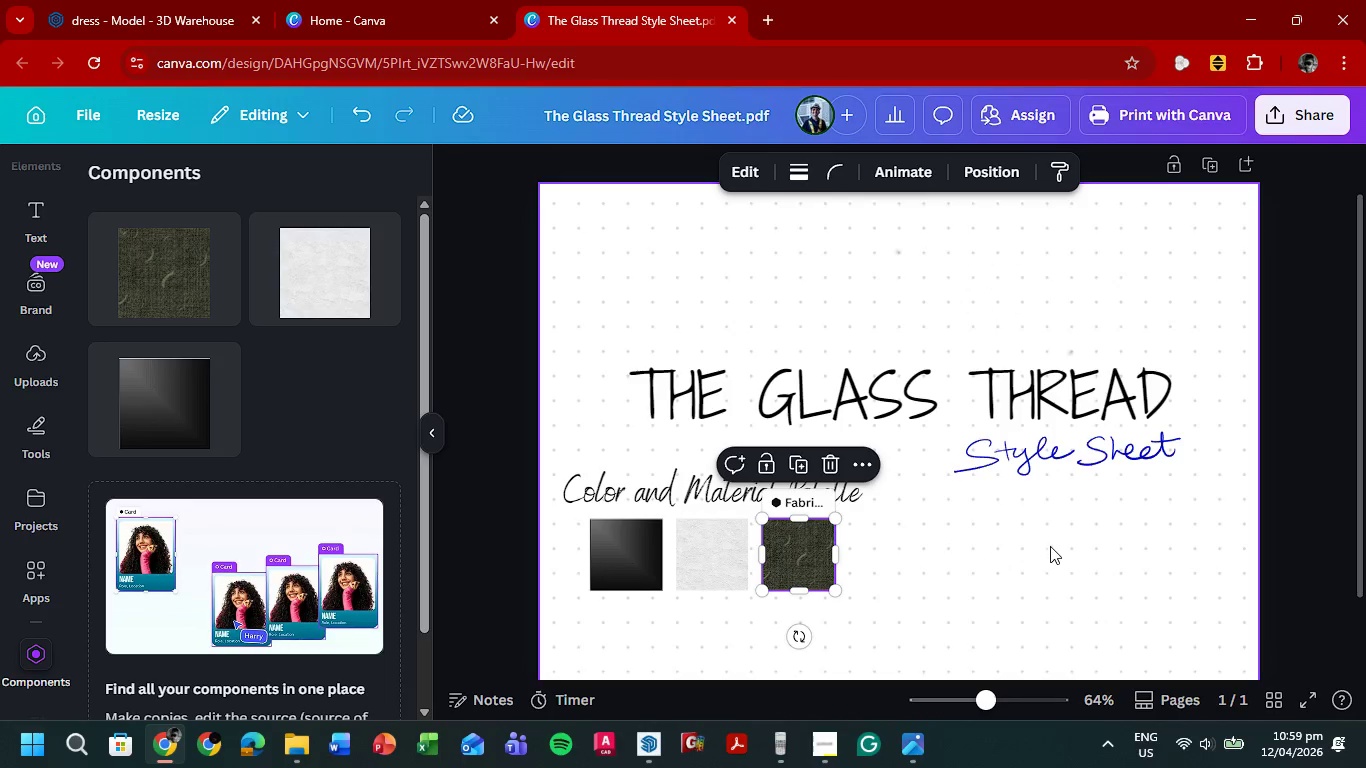 
left_click([1050, 546])
 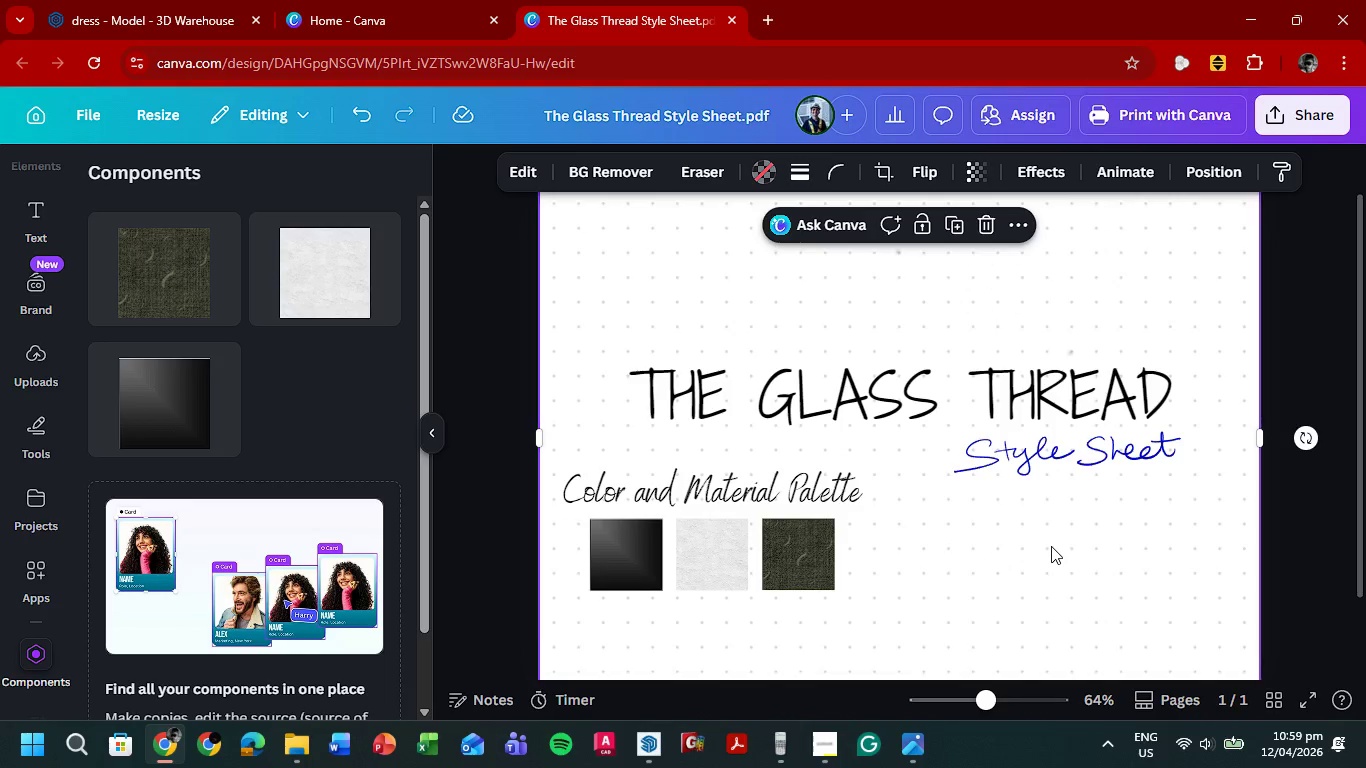 
left_click_drag(start_coordinate=[739, 478], to_coordinate=[751, 480])
 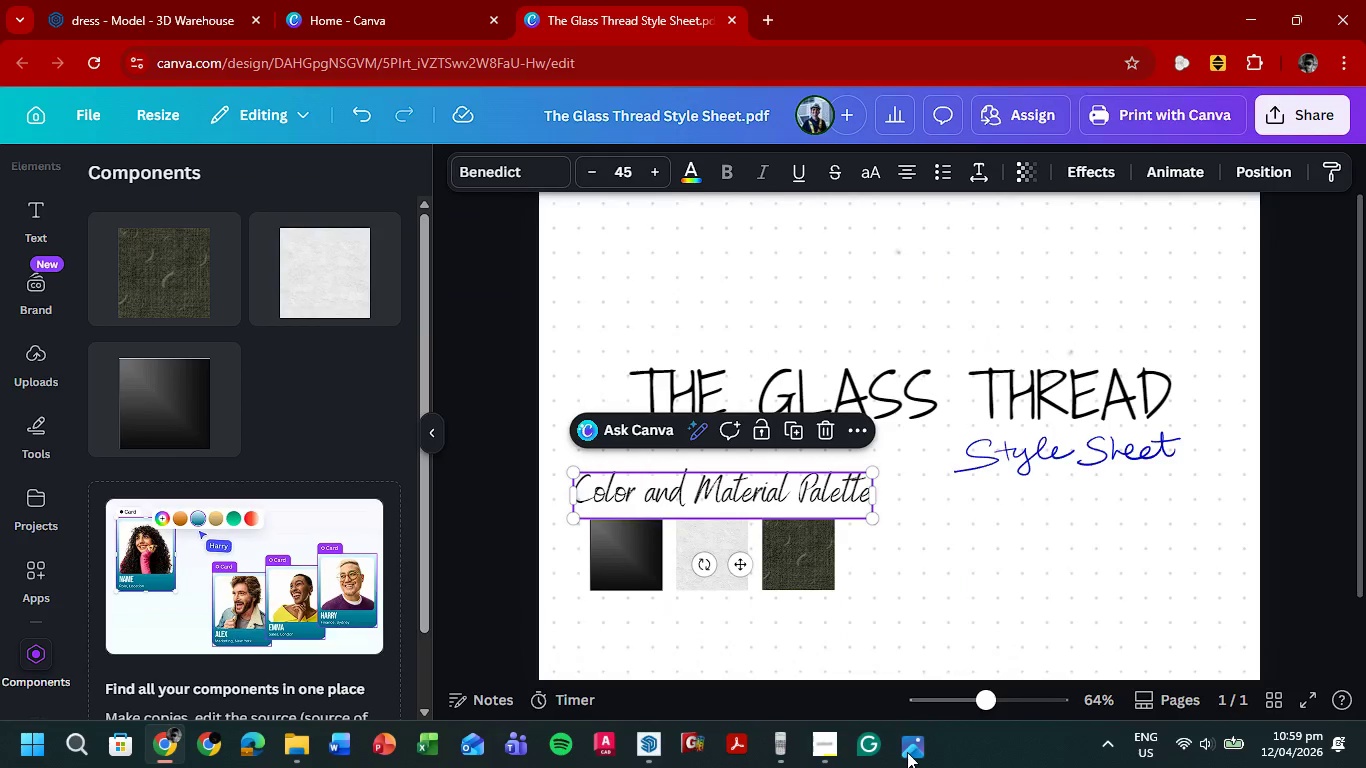 
wait(6.02)
 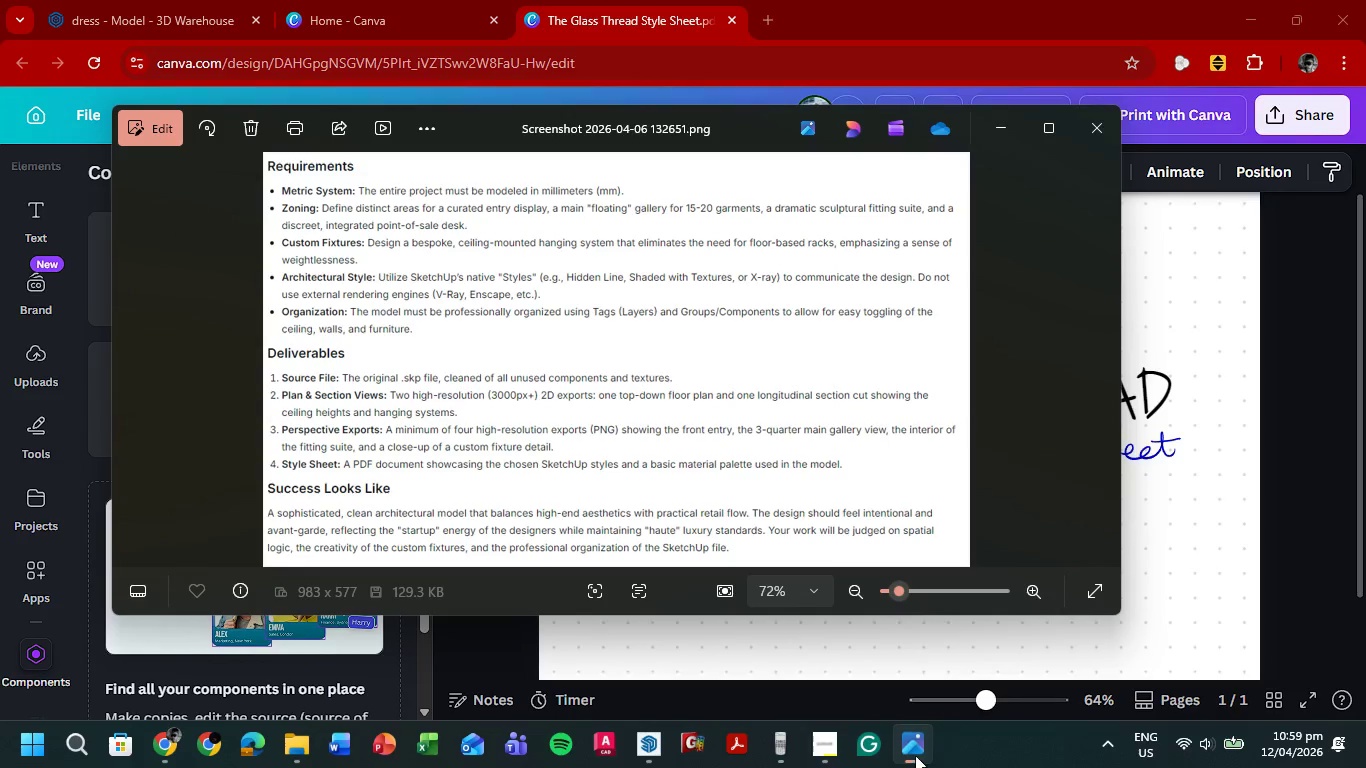 
left_click([1043, 578])
 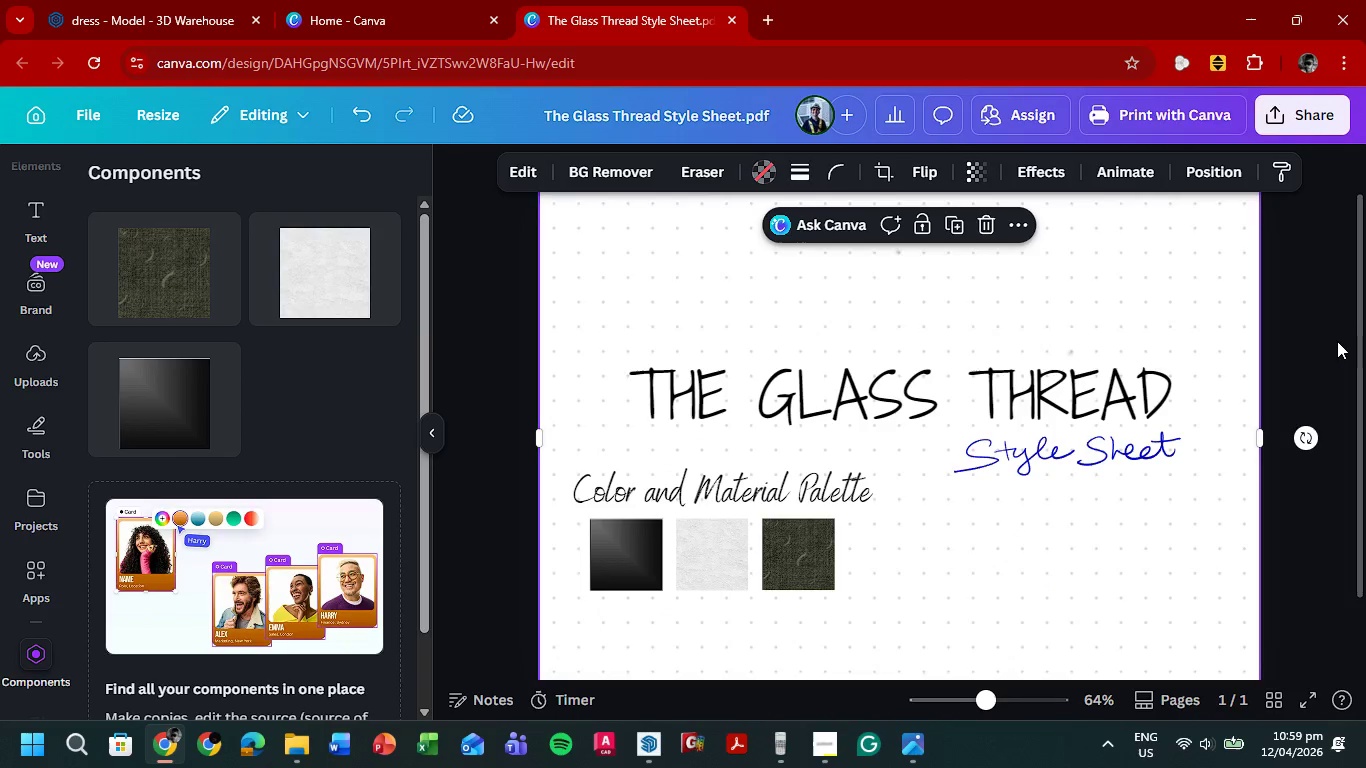 
left_click([1330, 329])
 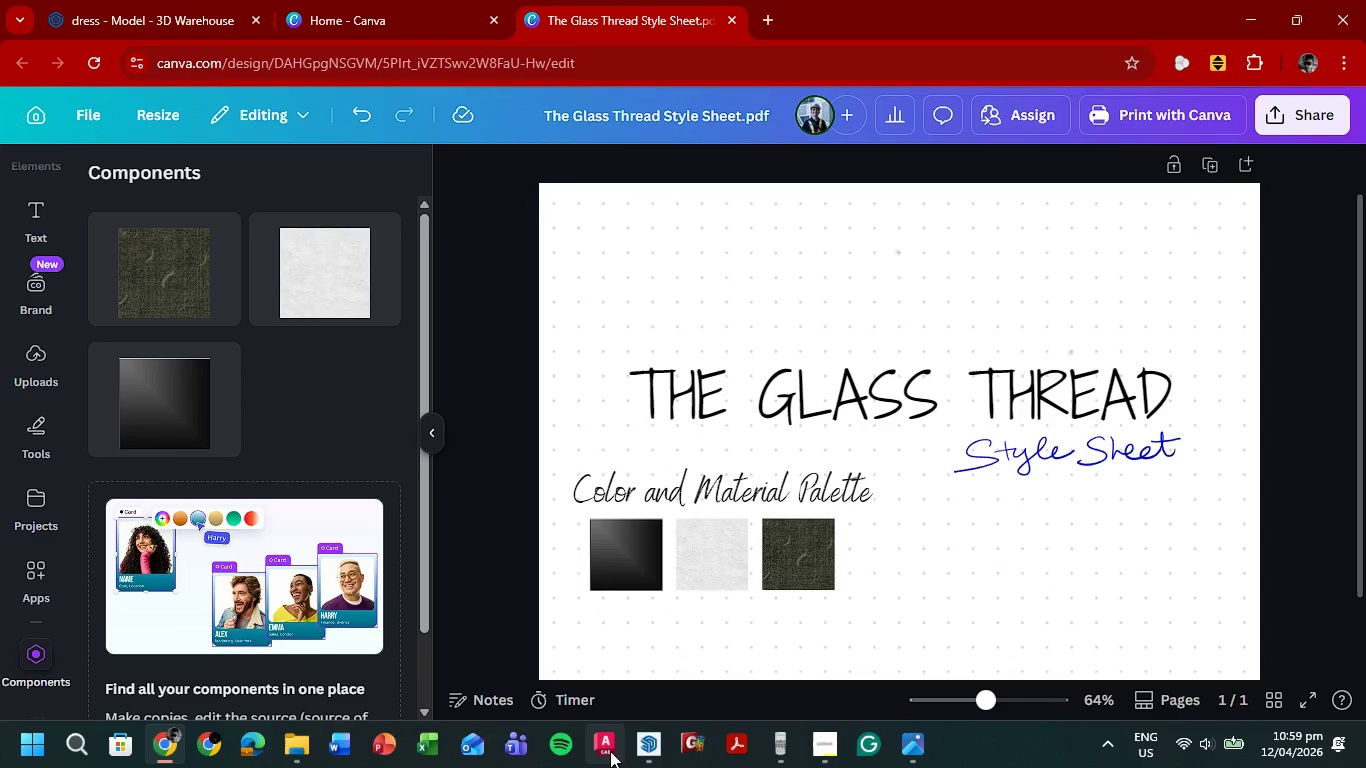 
left_click([642, 749])
 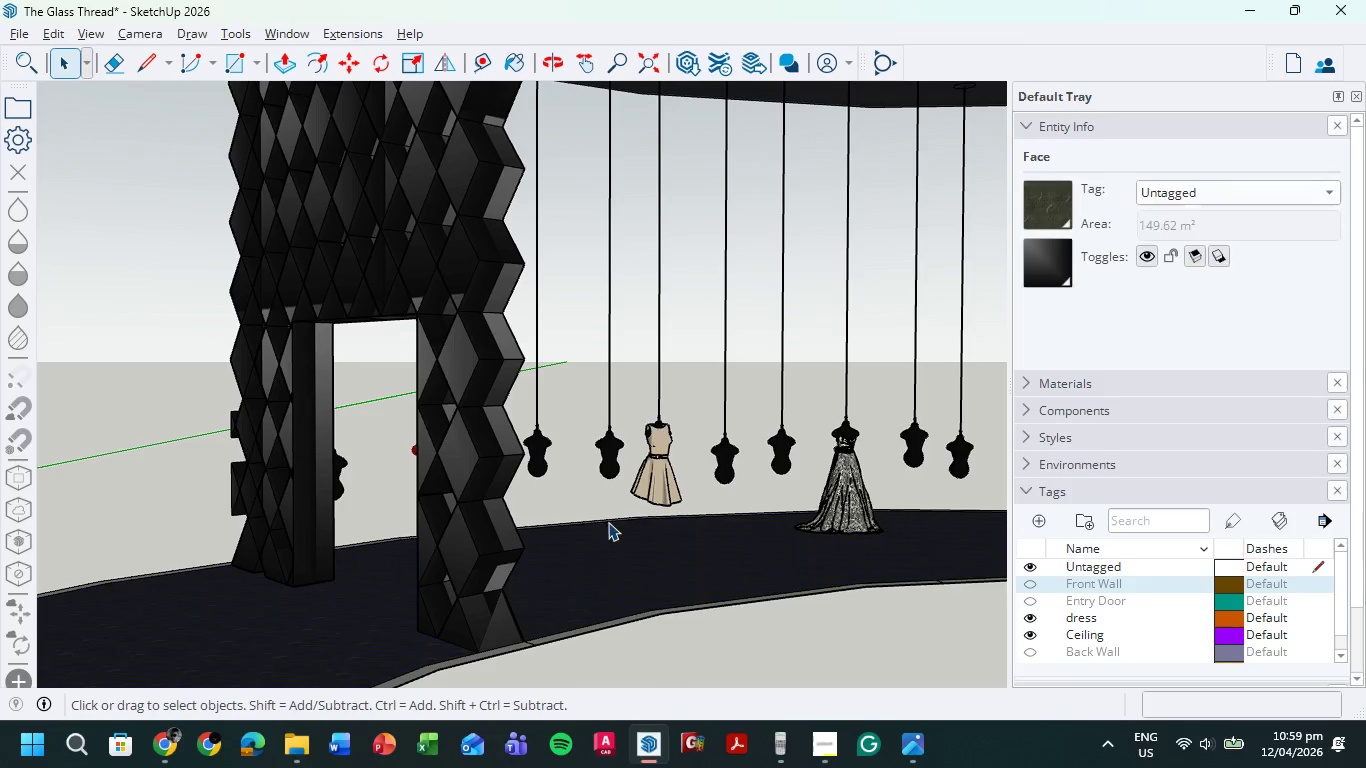 
scroll: coordinate [457, 460], scroll_direction: down, amount: 22.0
 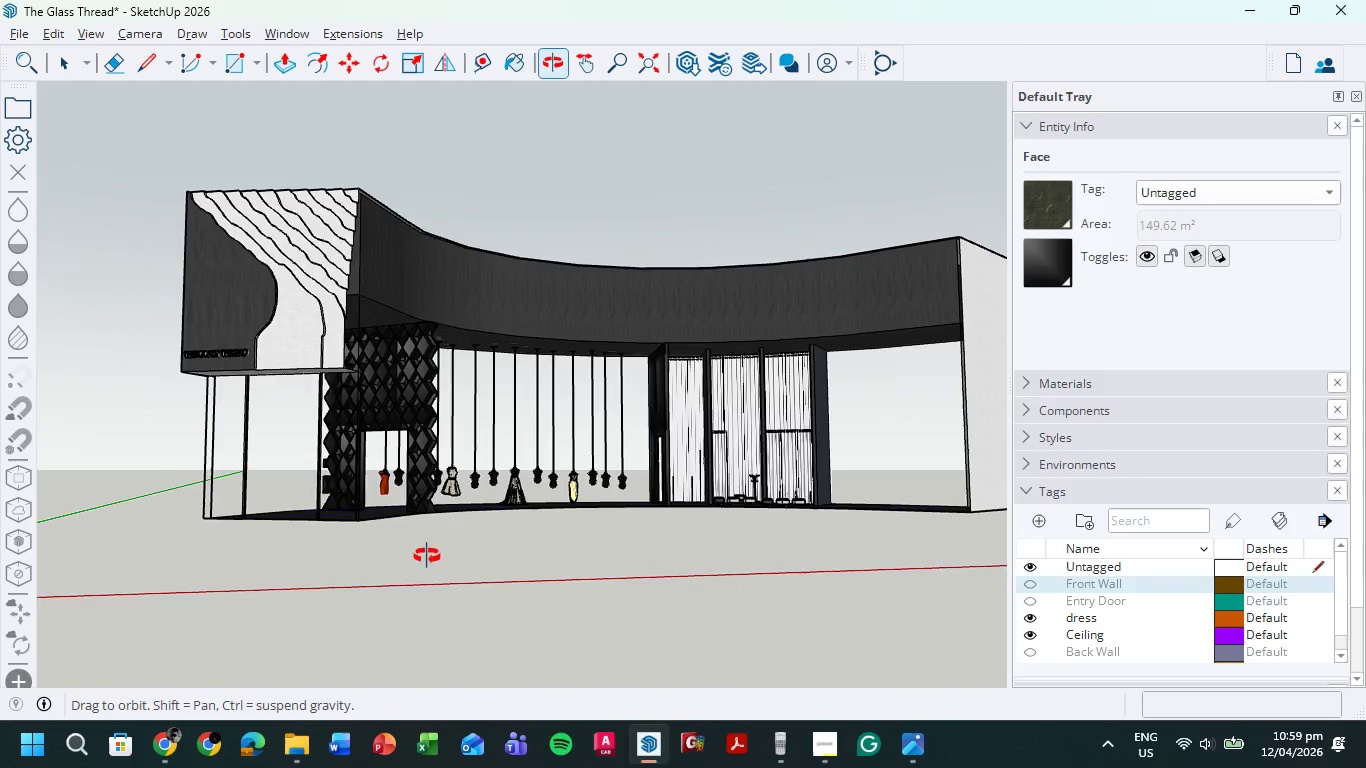 
double_click([452, 540])
 